 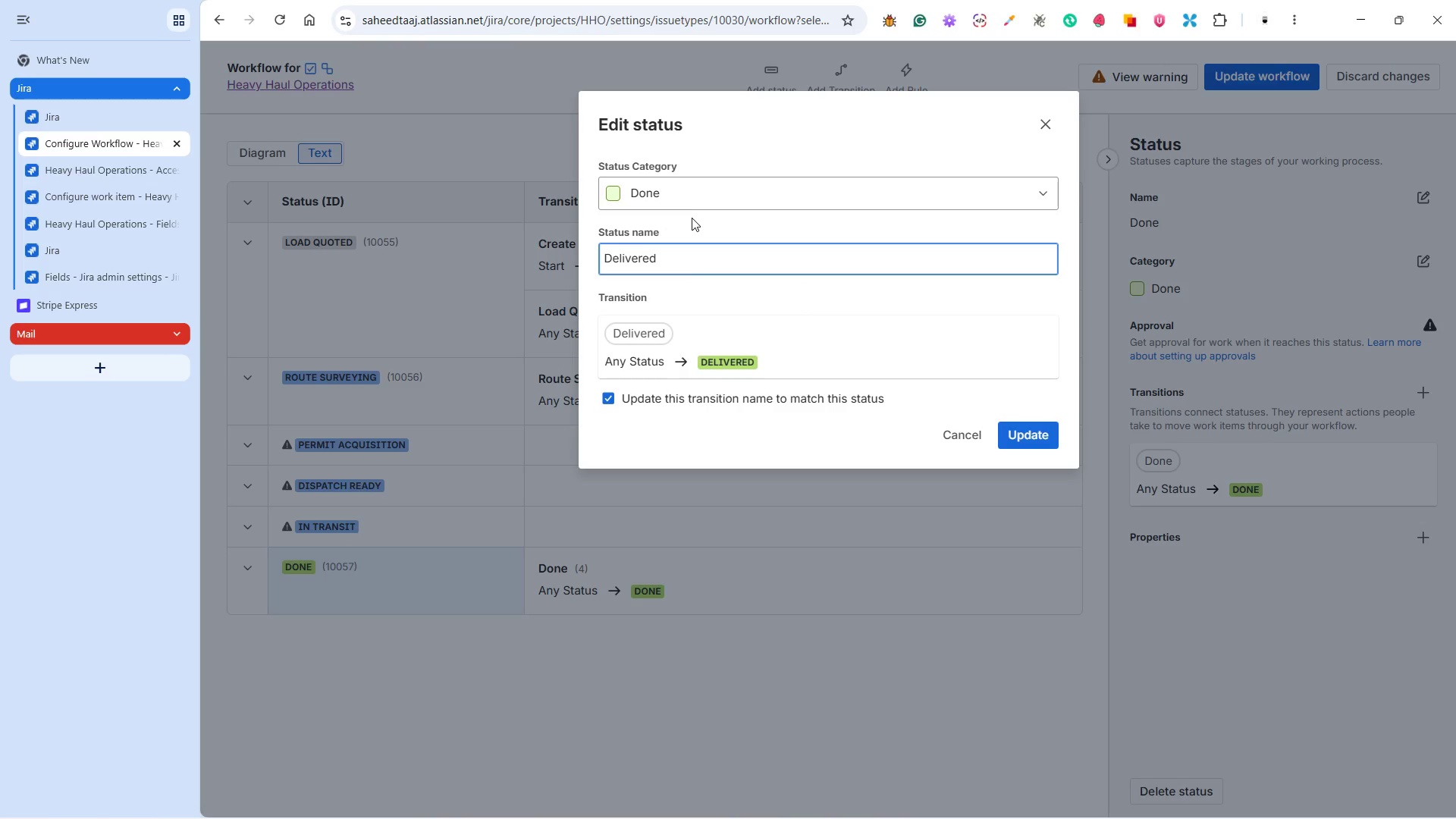 
left_click([1031, 426])
 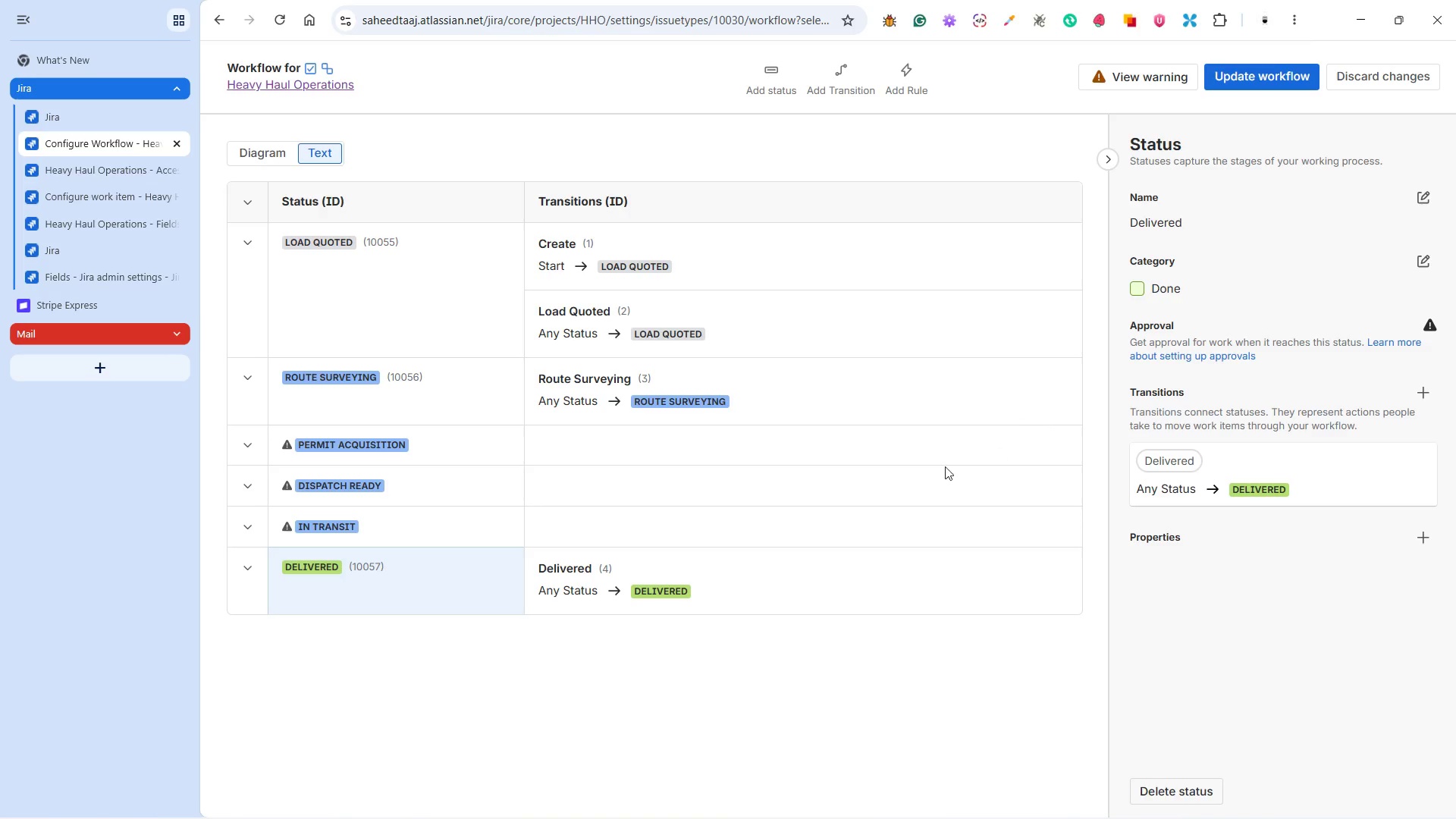 
left_click([703, 441])
 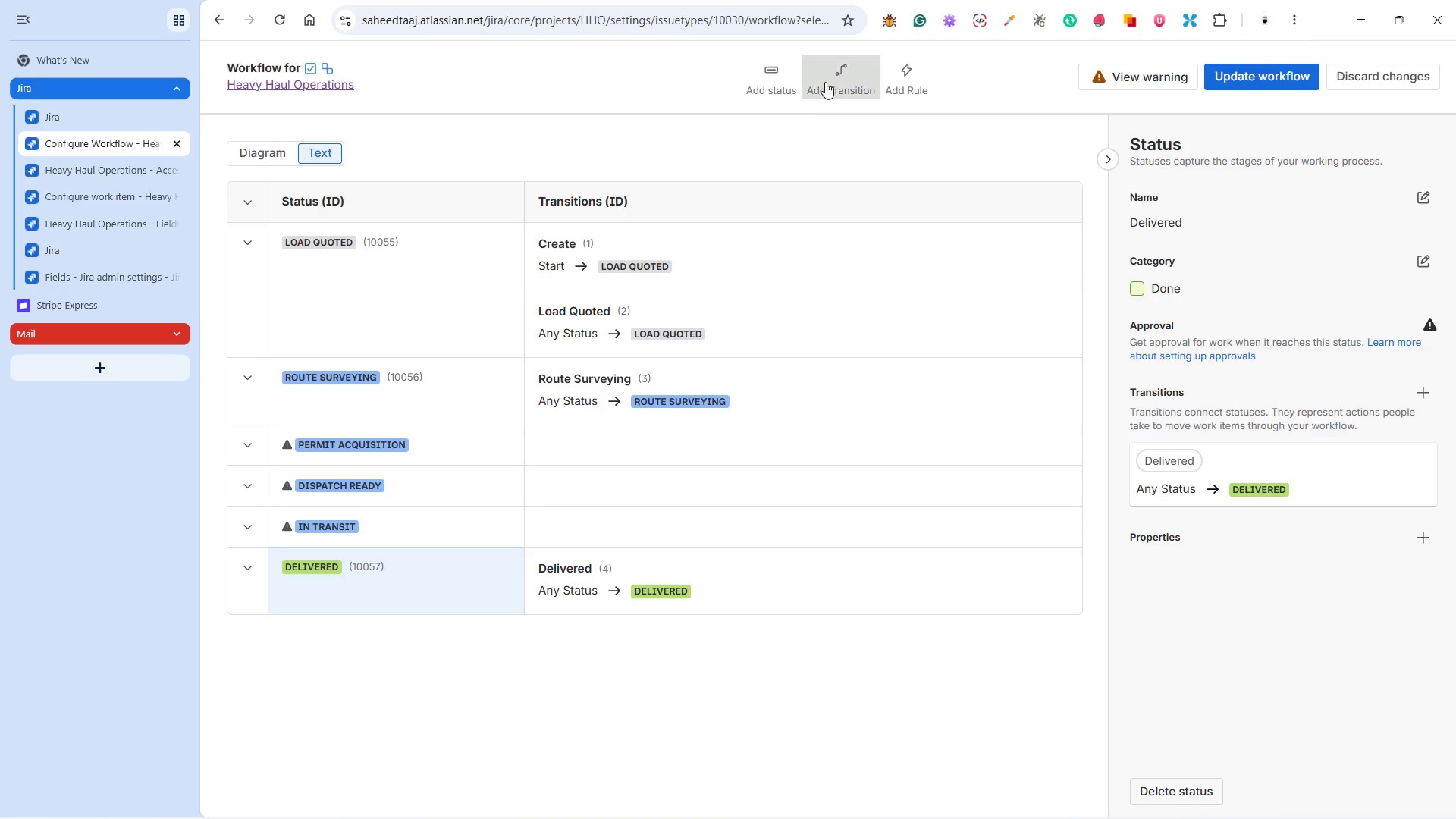 
left_click([844, 77])
 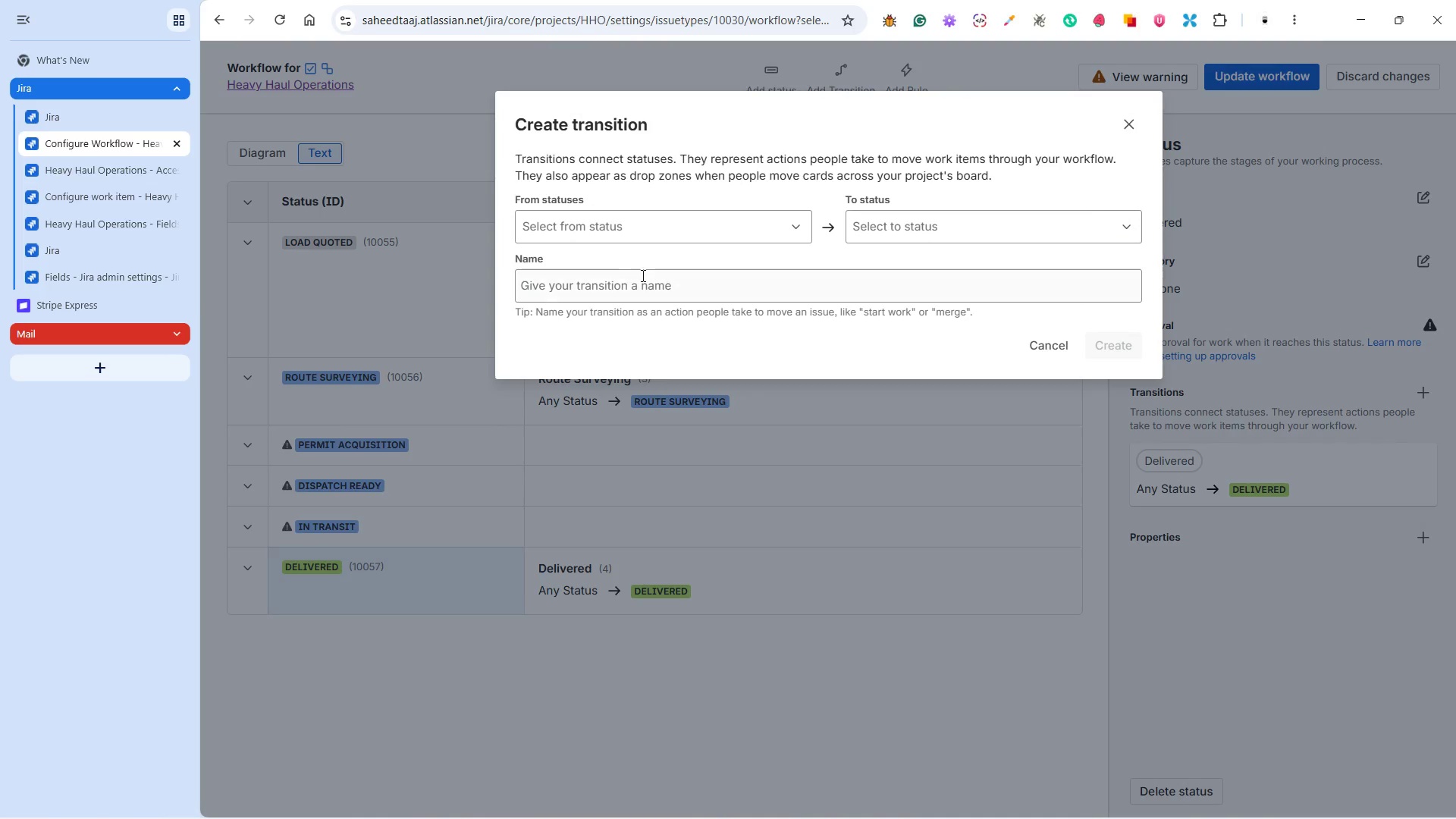 
left_click([610, 221])
 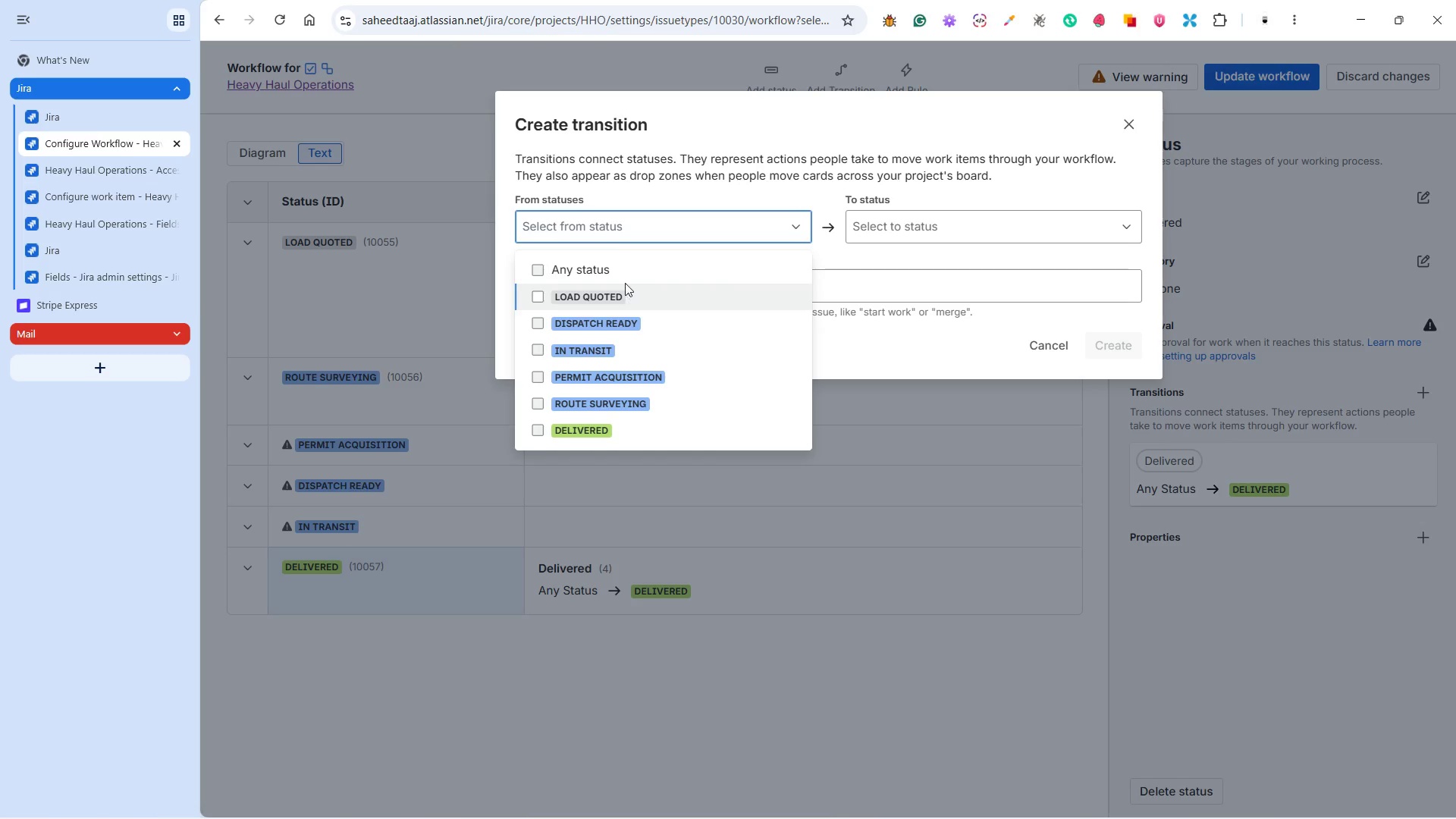 
left_click([623, 268])
 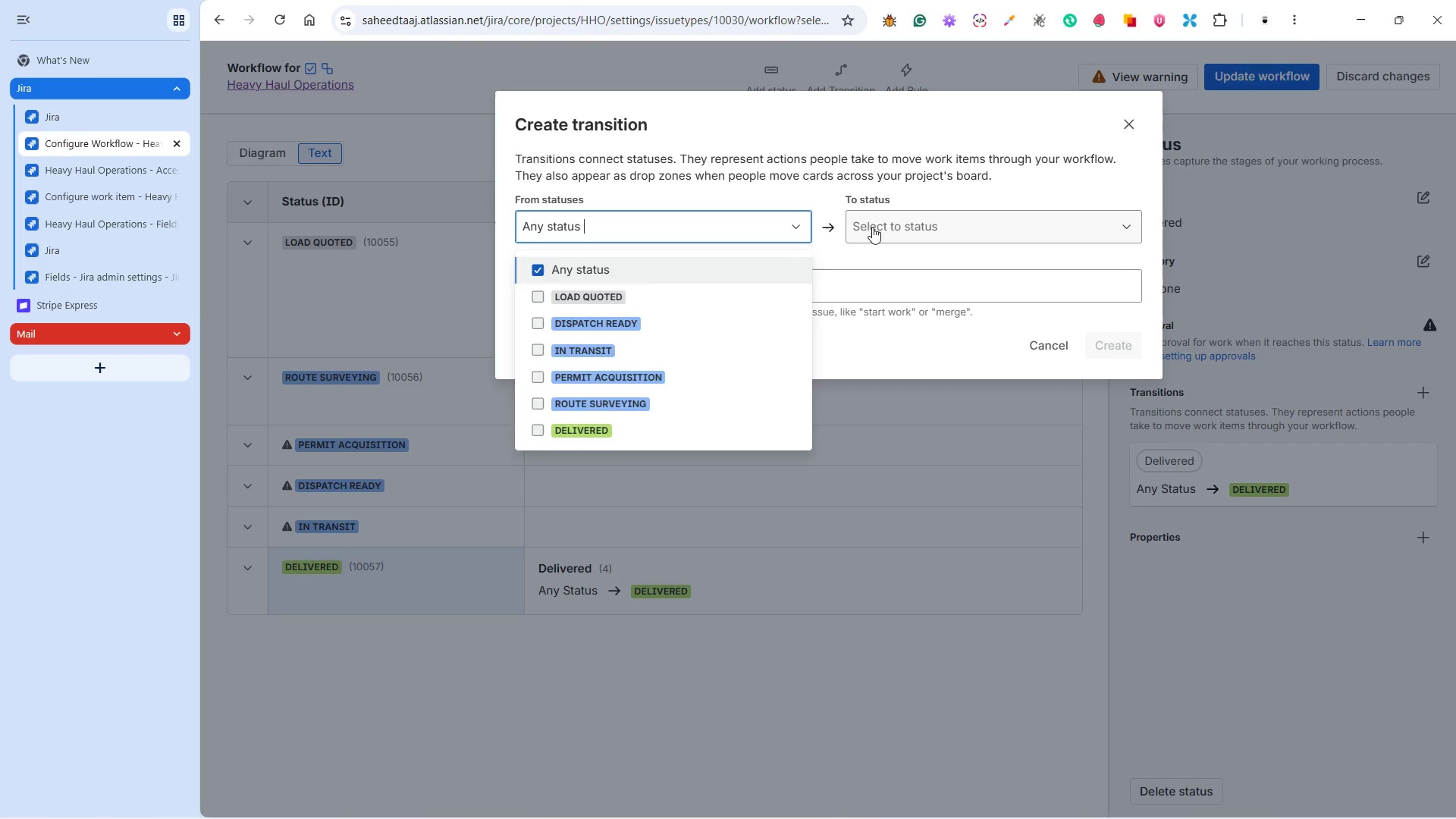 
left_click([874, 224])
 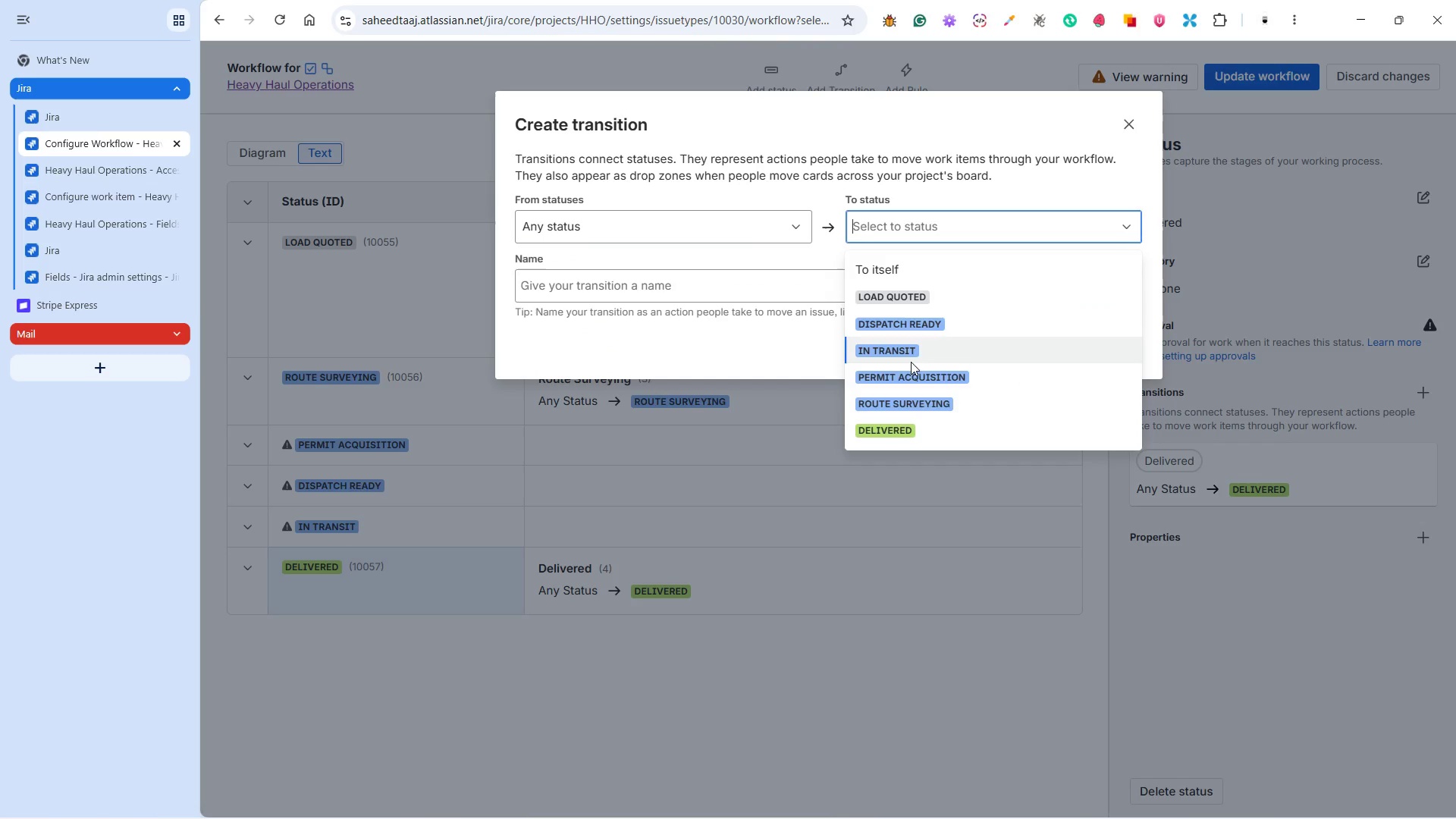 
left_click([902, 380])
 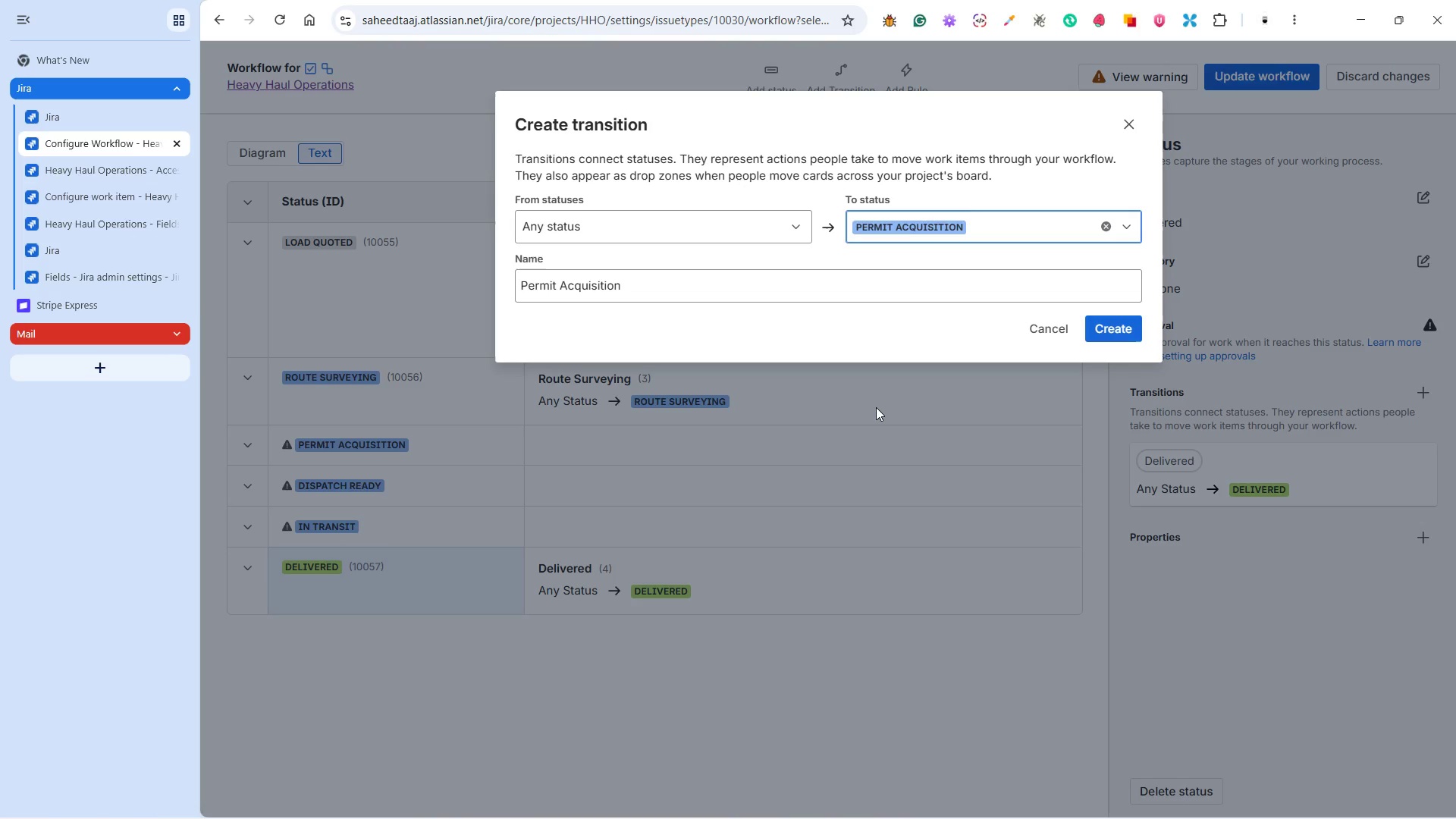 
wait(19.64)
 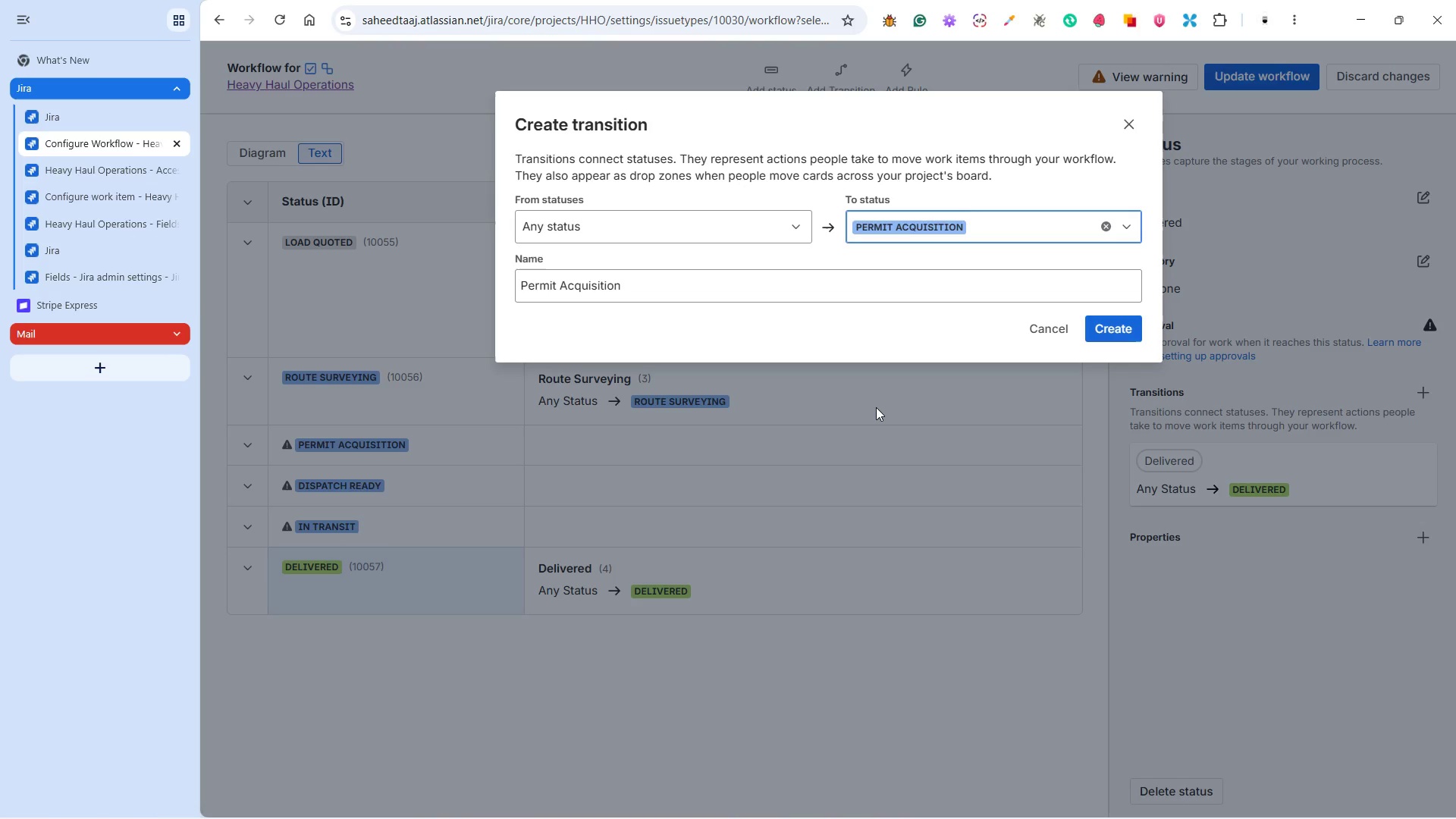 
left_click([1097, 326])
 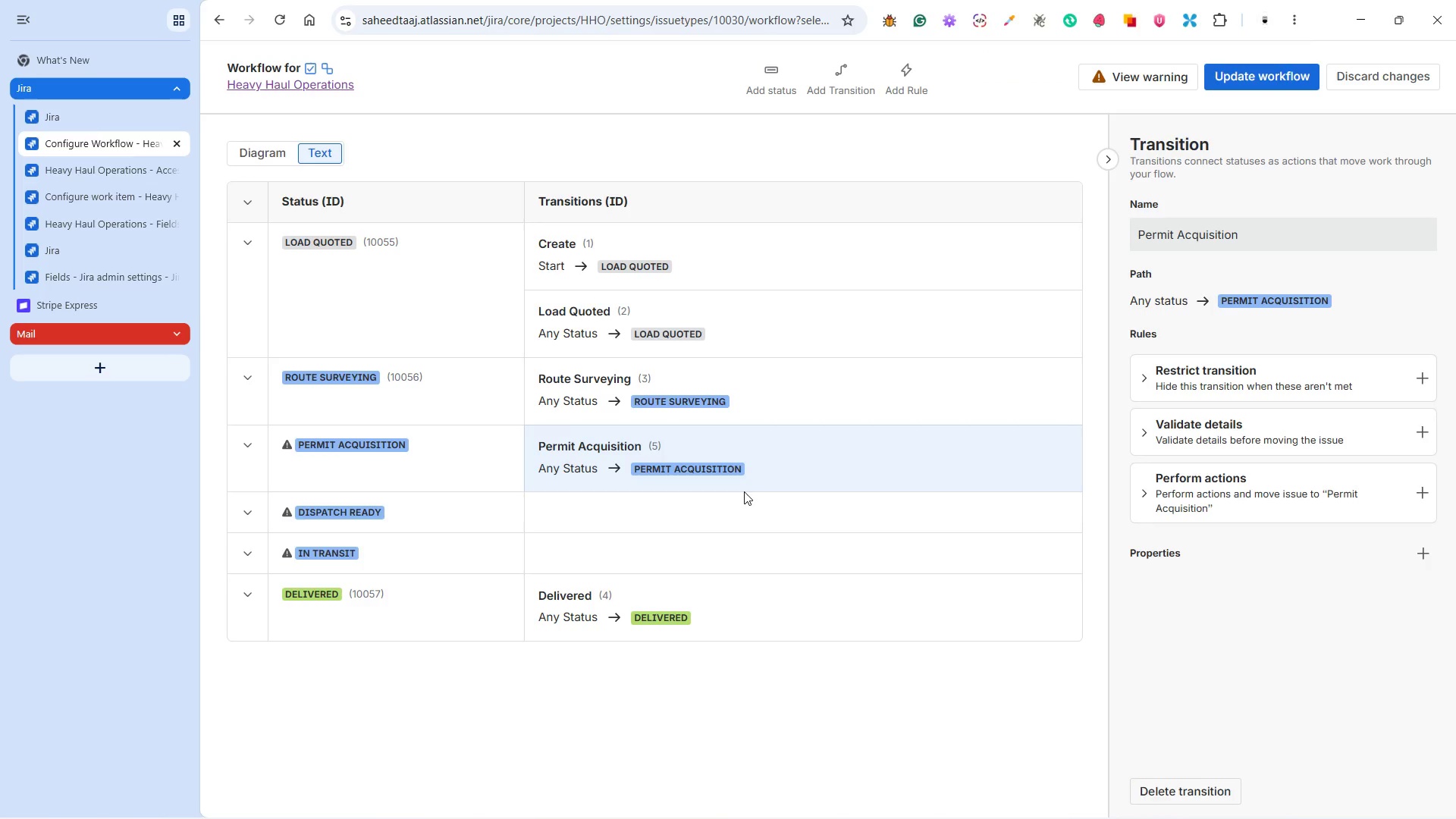 
left_click([732, 518])
 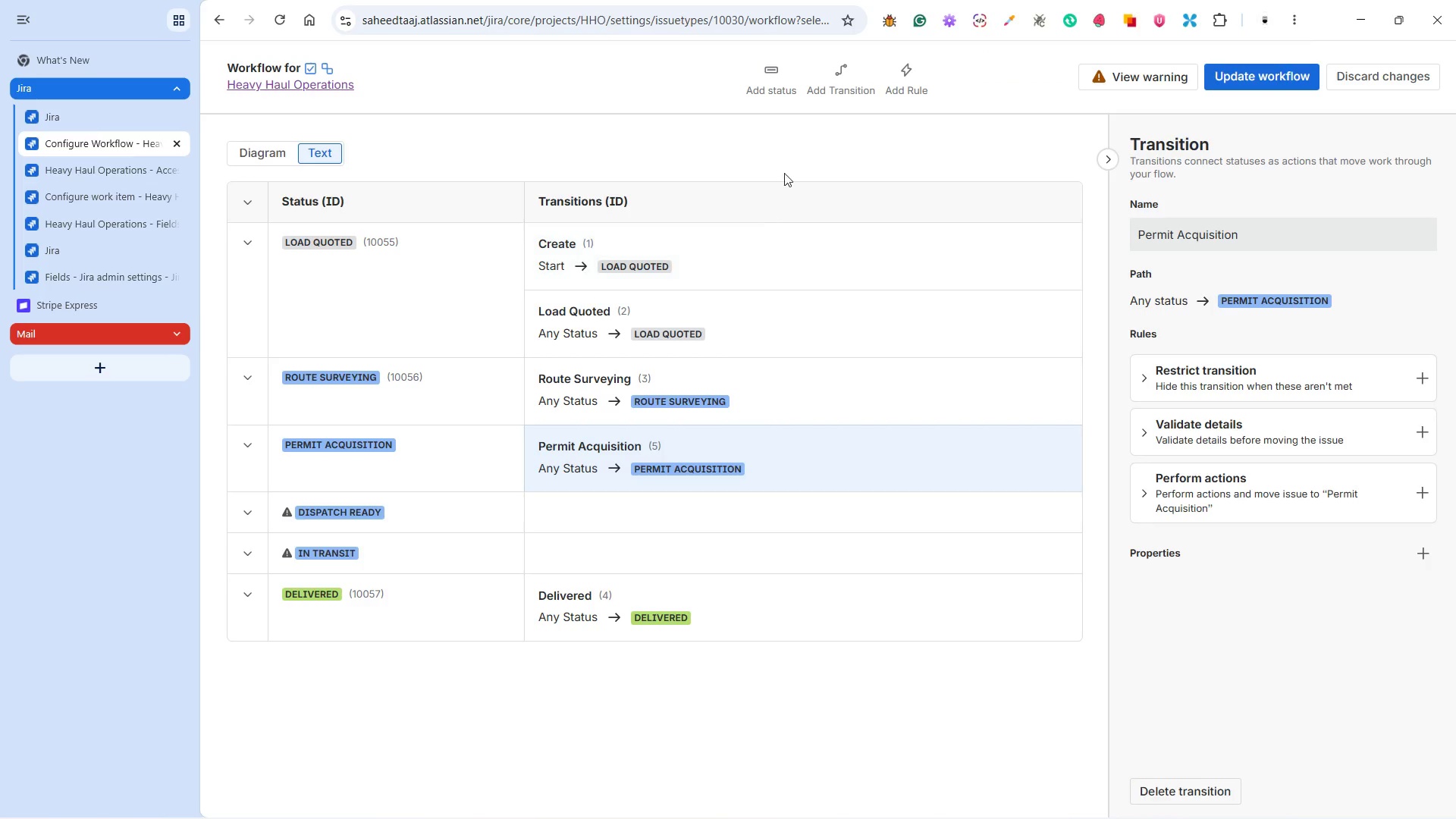 
left_click([832, 78])
 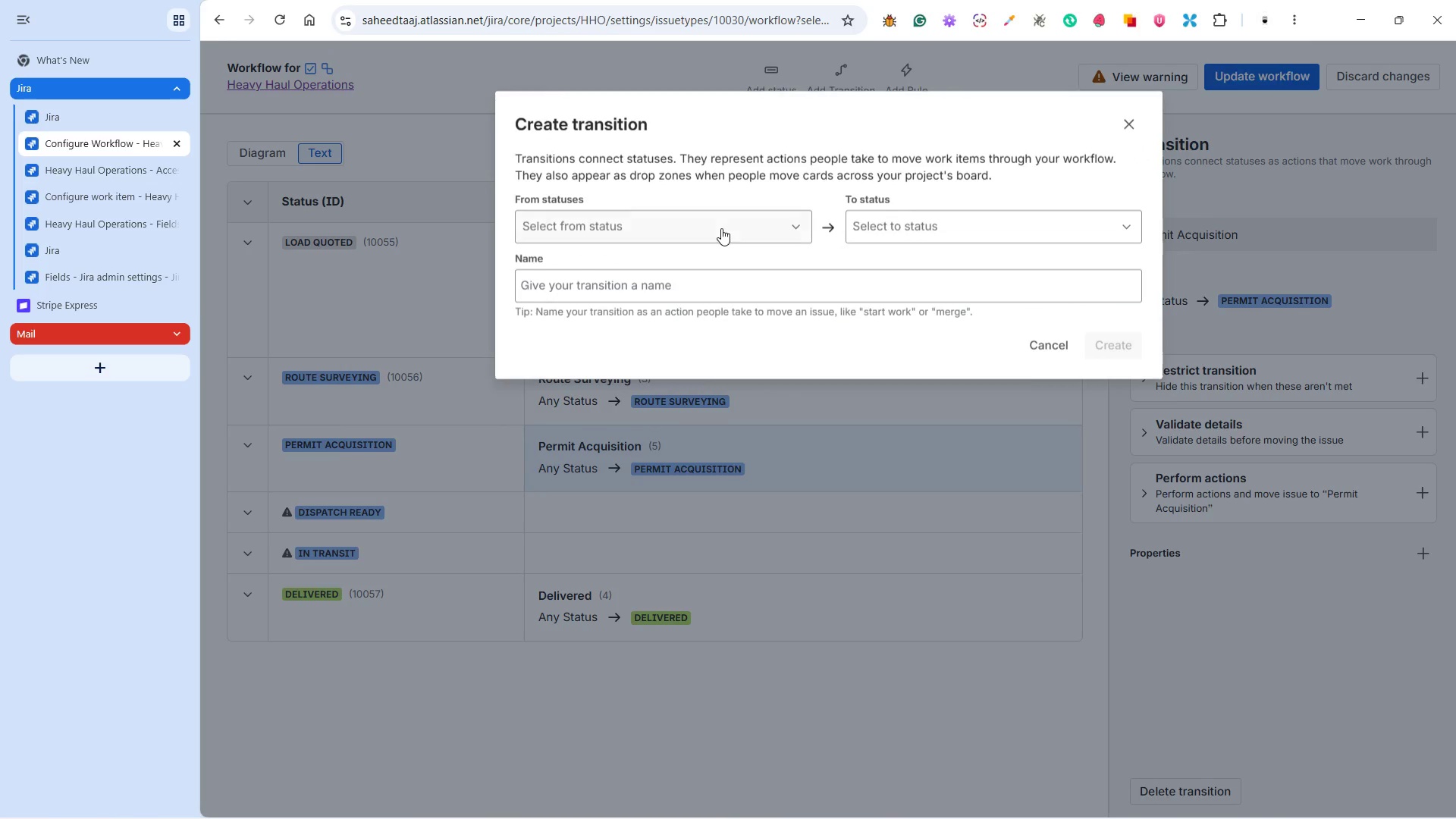 
left_click([720, 219])
 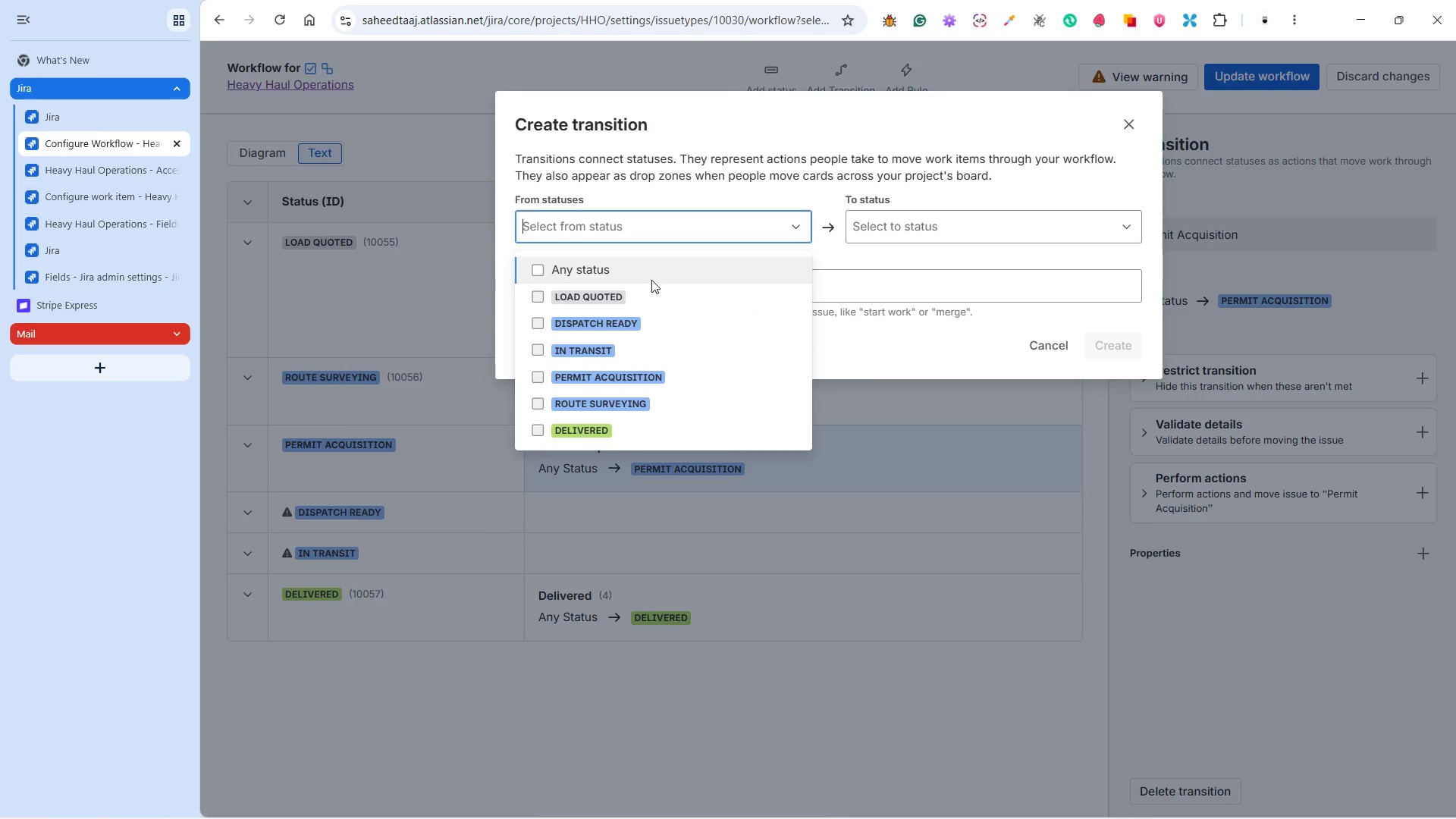 
left_click([648, 271])
 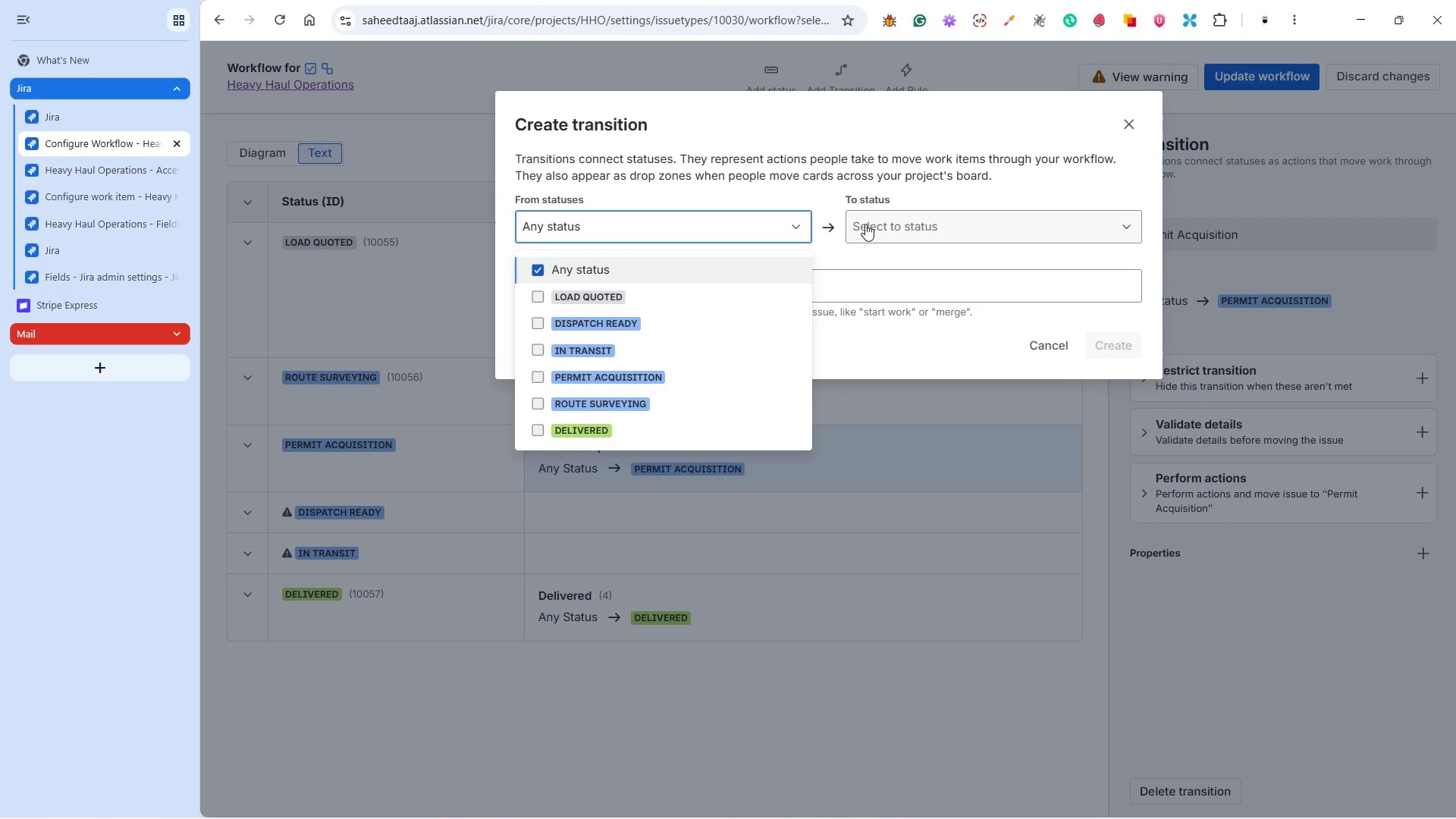 
left_click([865, 224])
 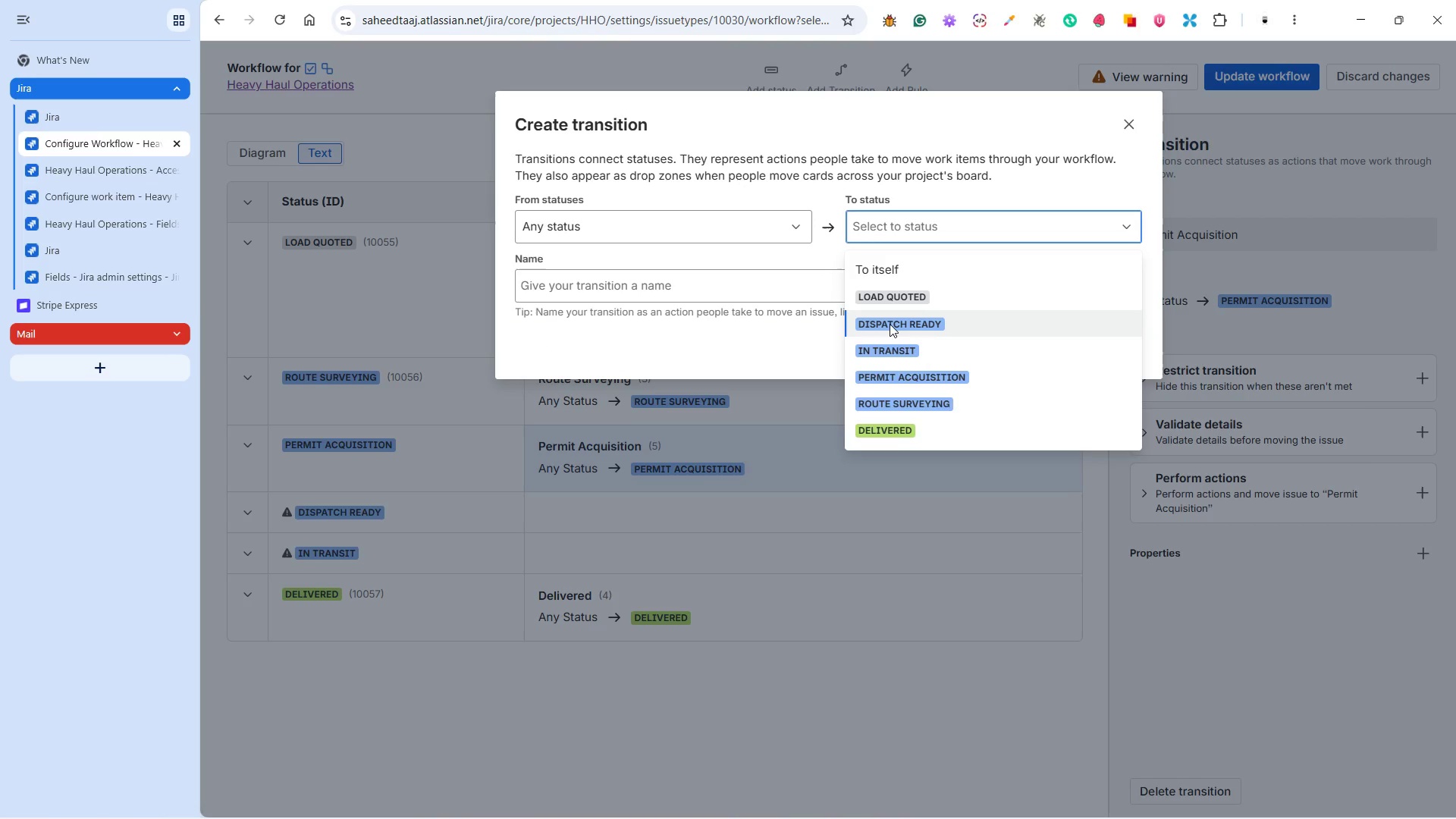 
wait(6.69)
 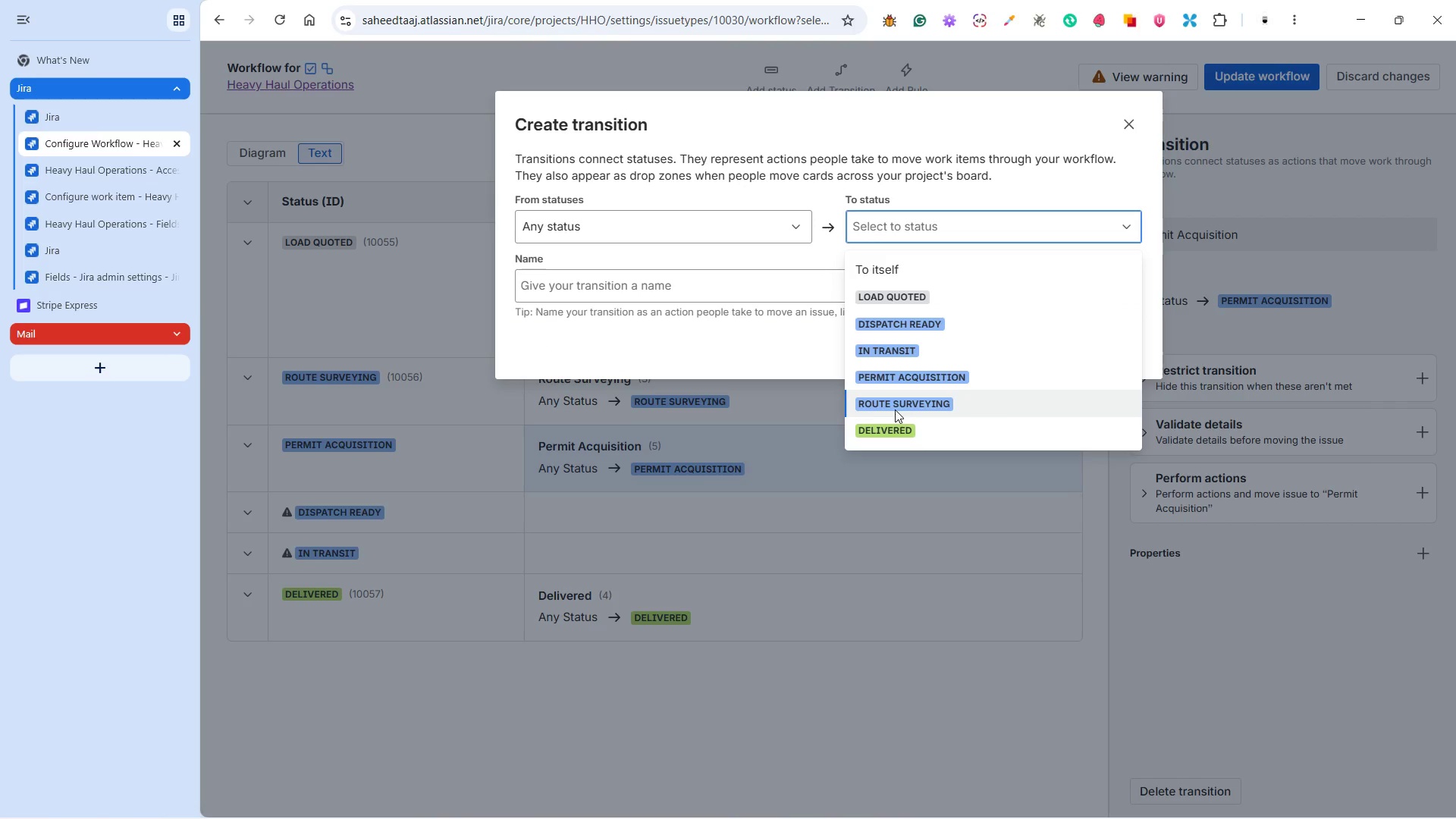 
left_click([890, 324])
 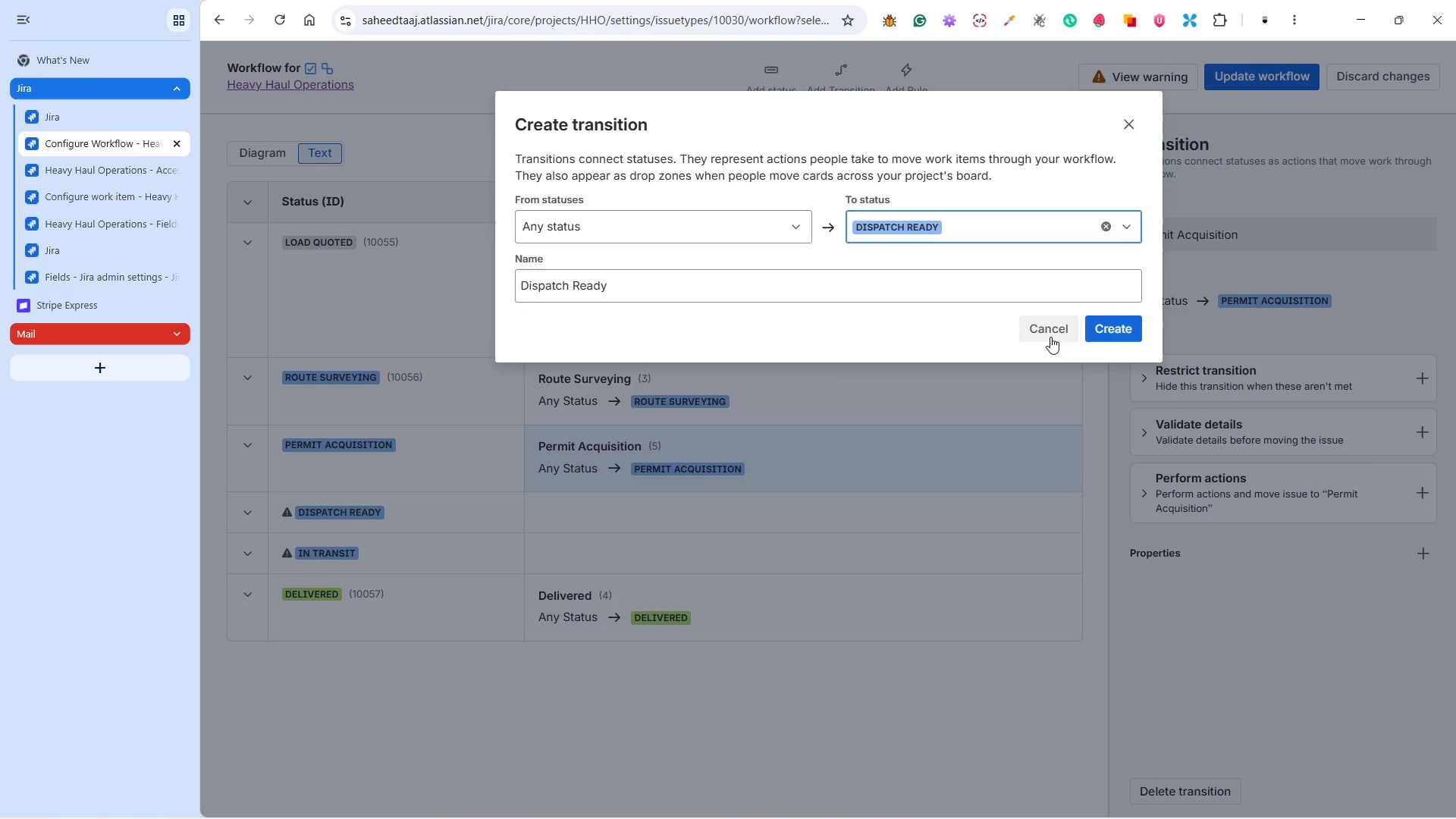 
left_click([1110, 334])
 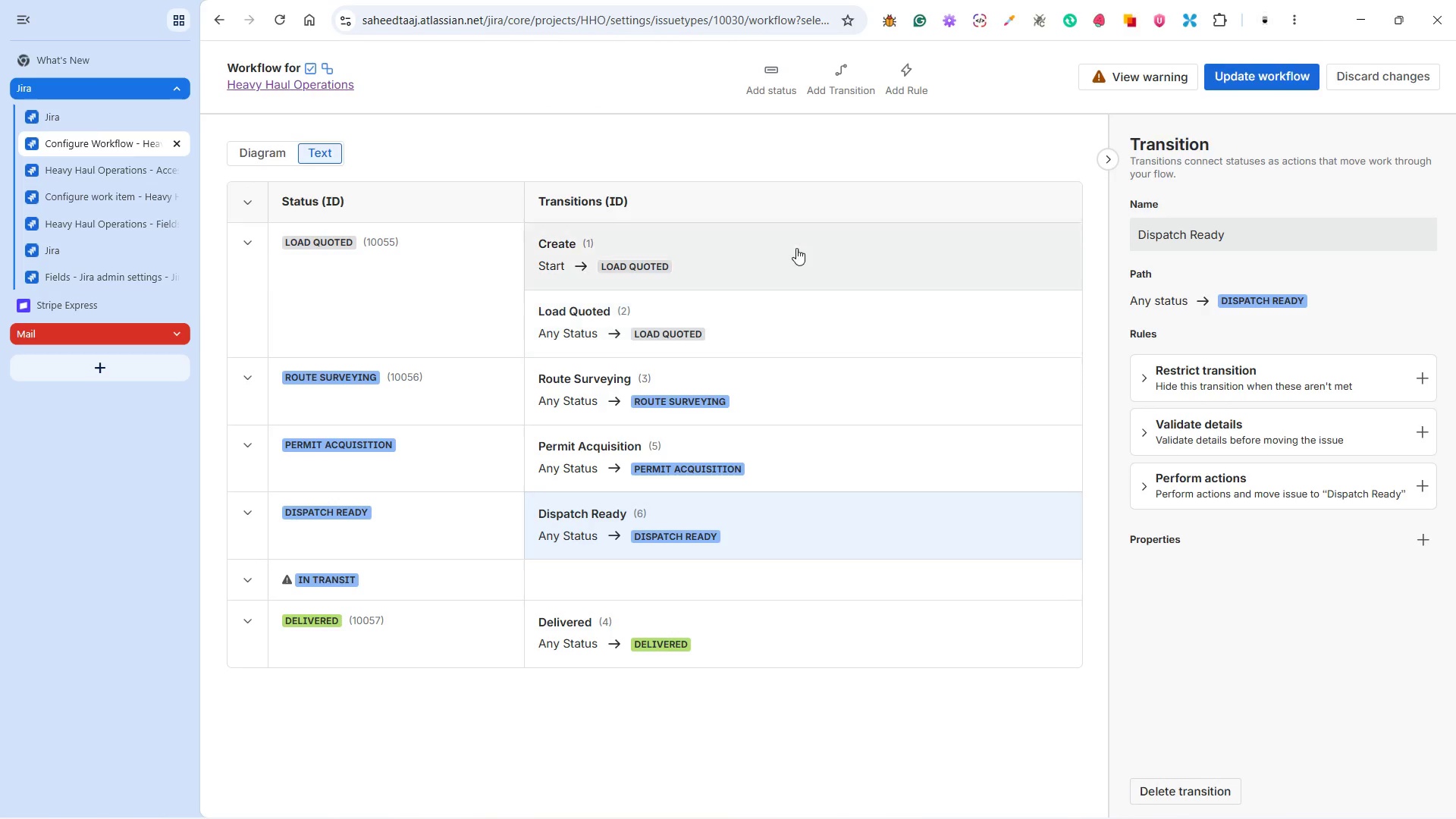 
left_click([839, 83])
 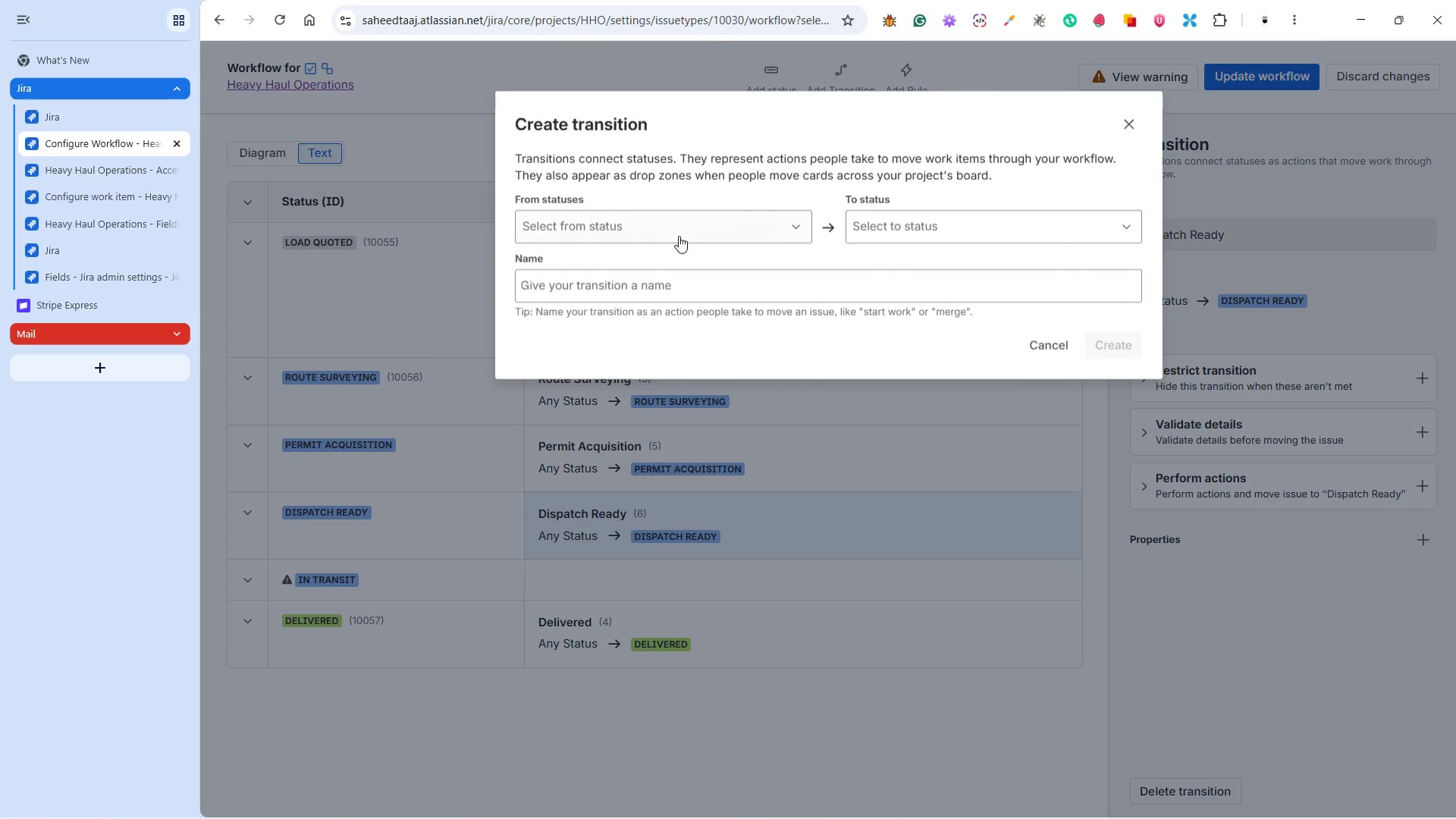 
left_click([670, 227])
 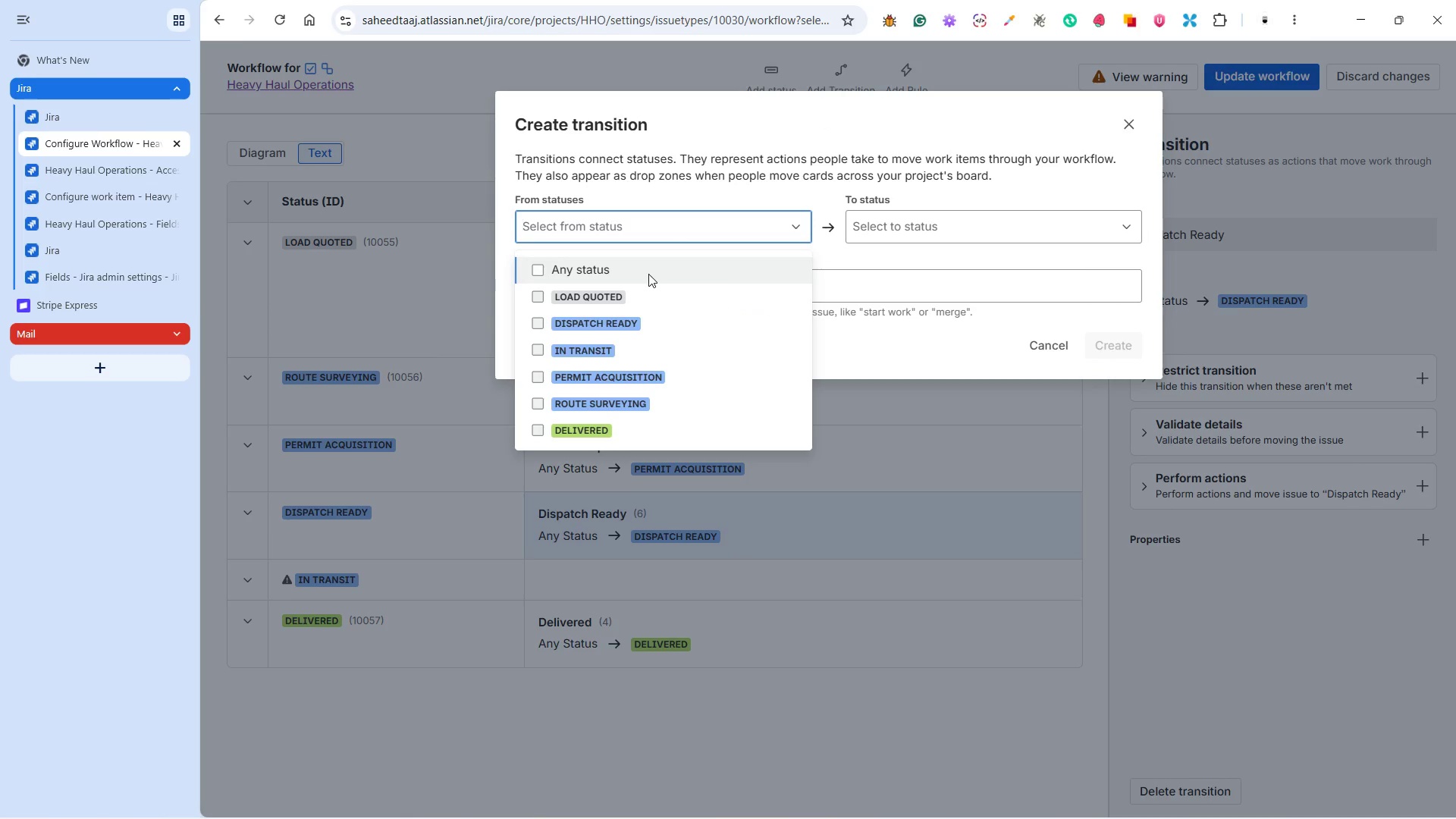 
left_click([648, 274])
 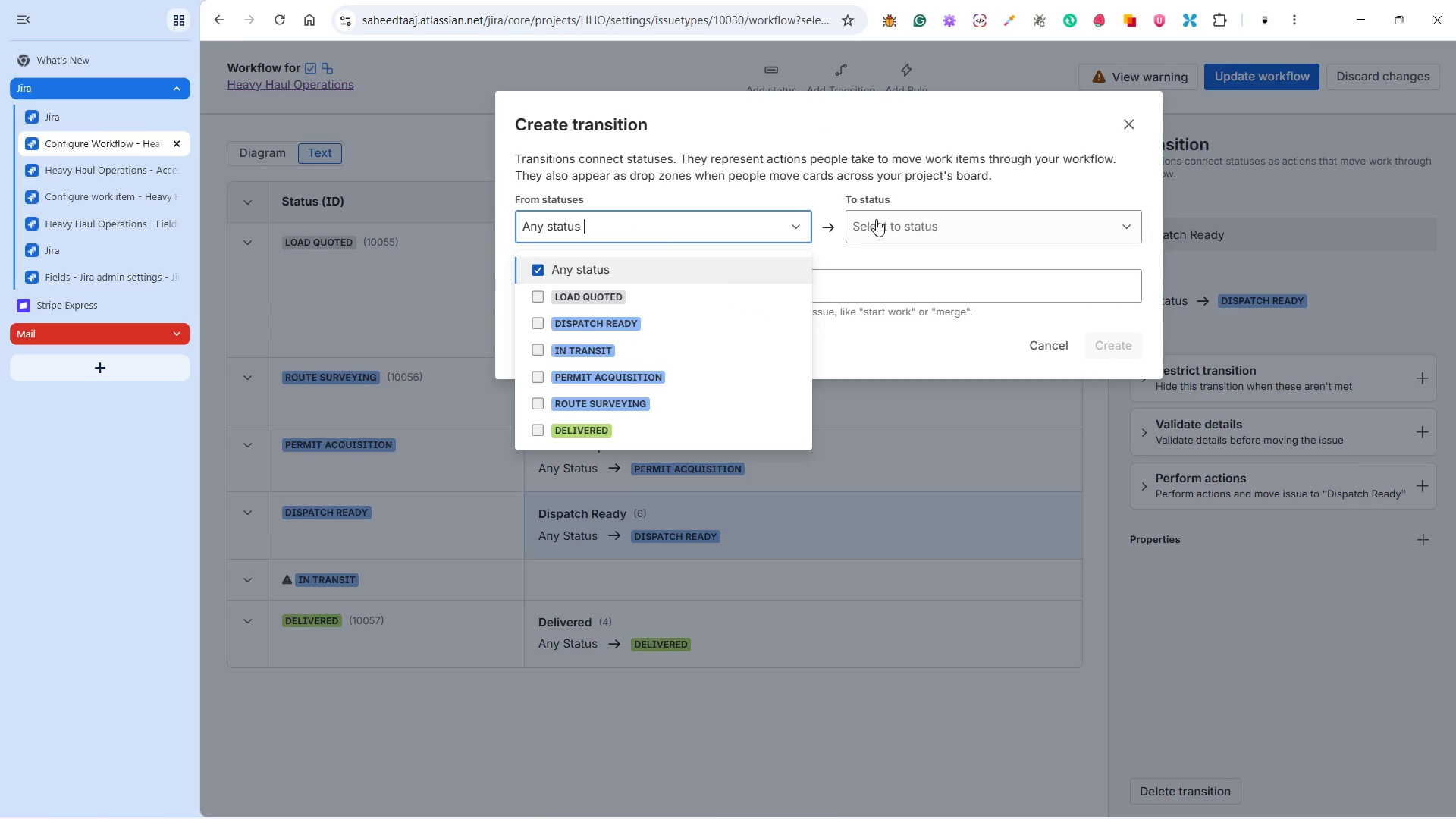 
left_click([876, 219])
 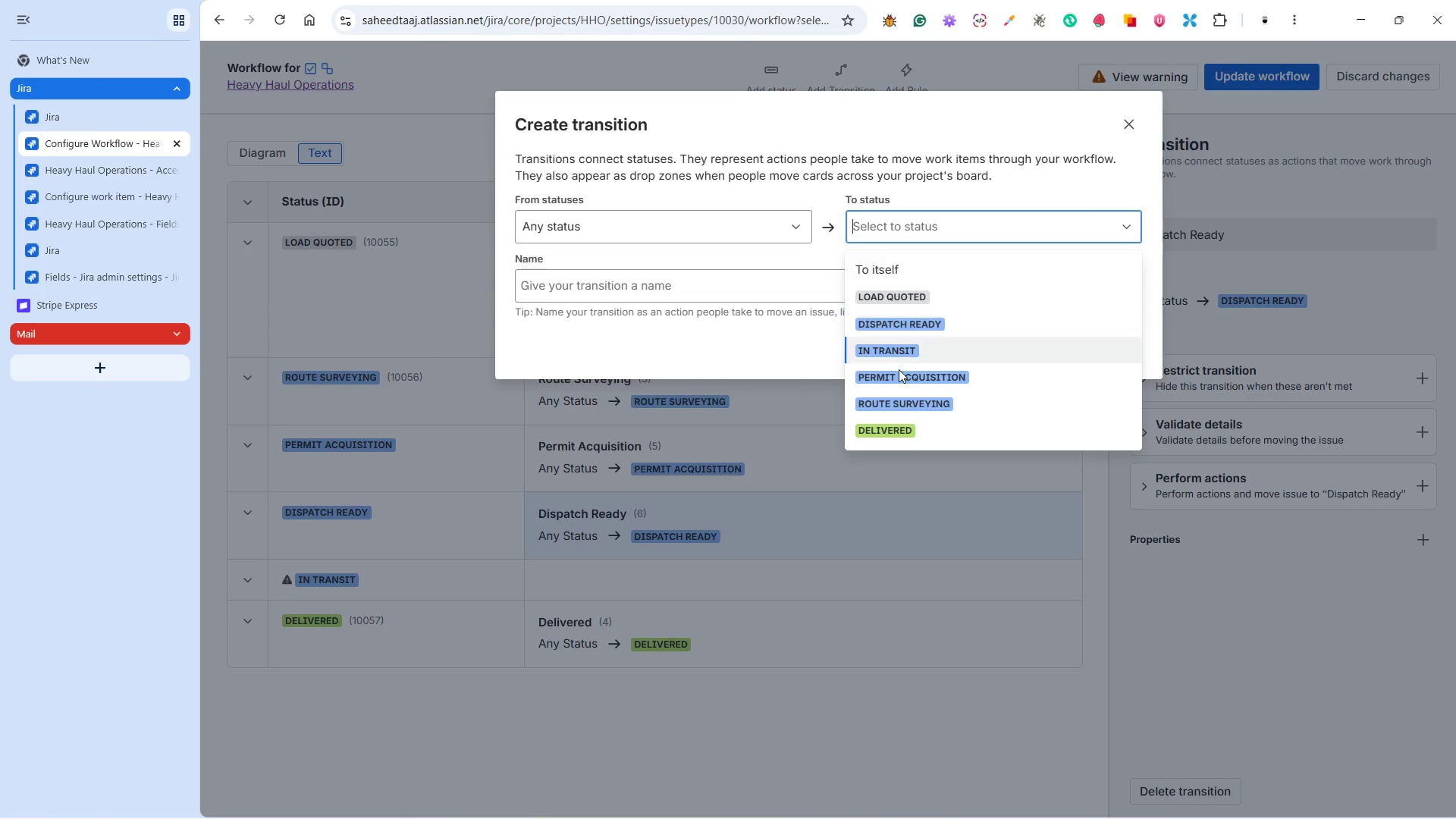 
left_click([890, 356])
 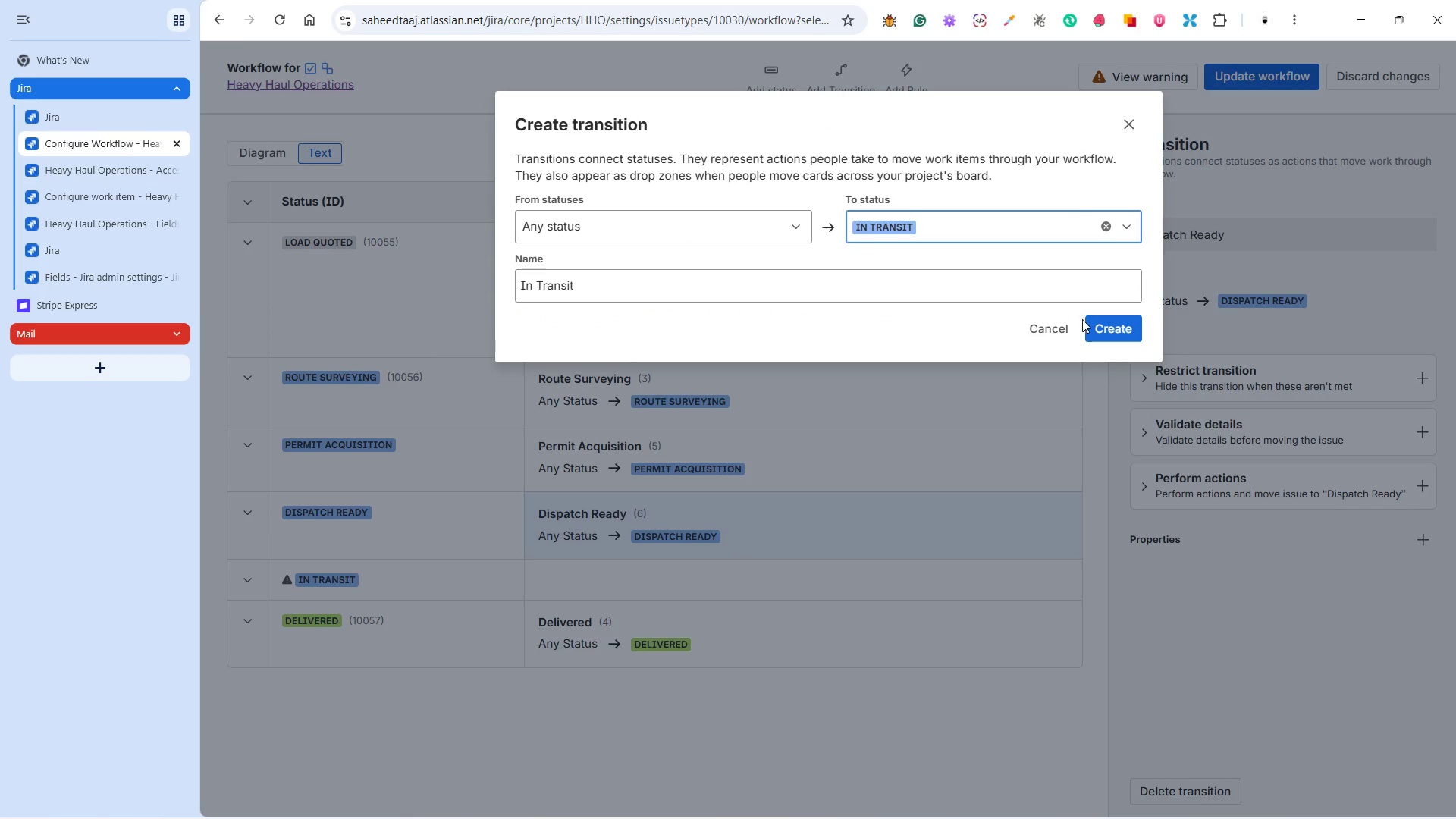 
left_click([1107, 330])
 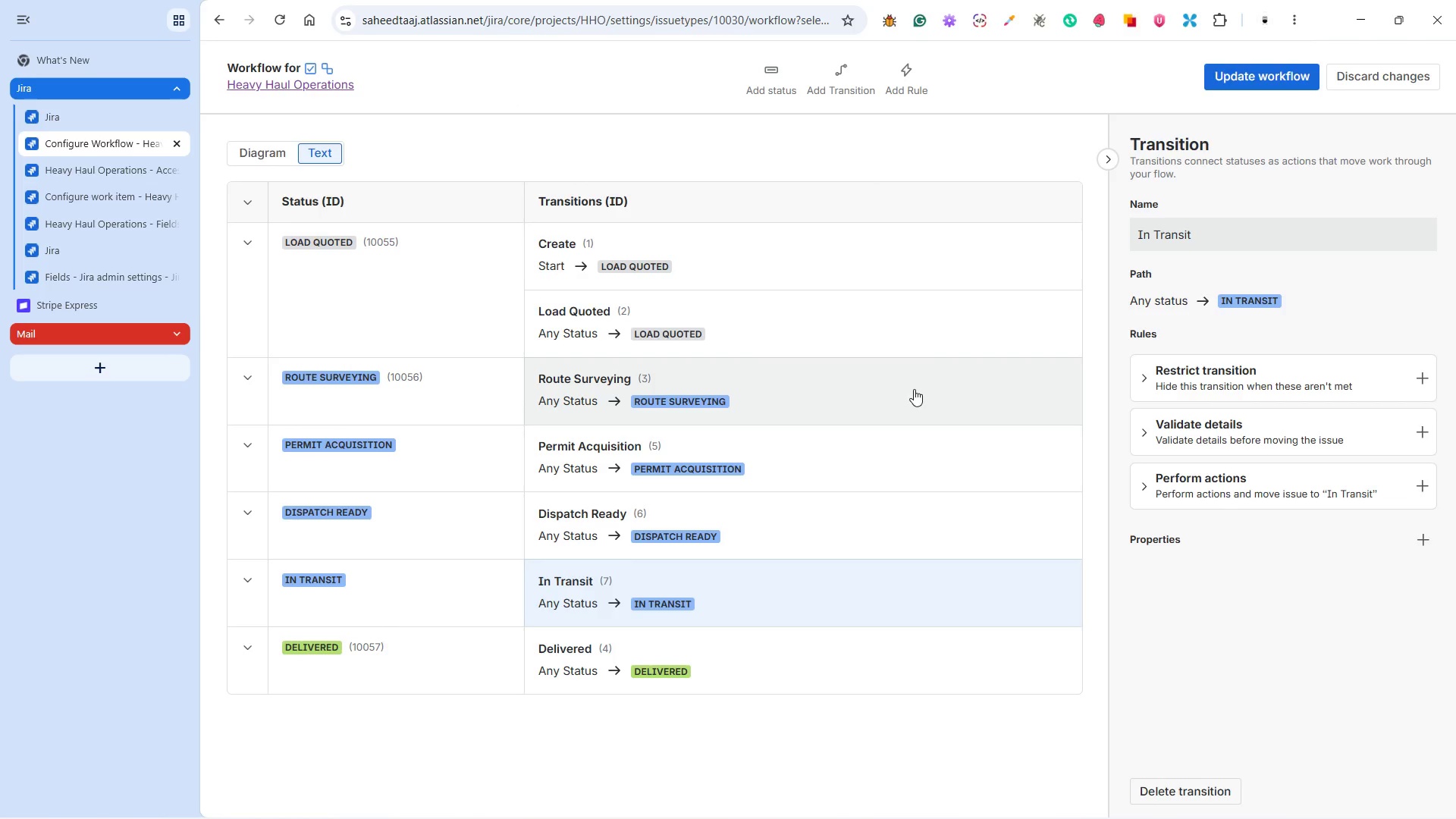 
scroll: coordinate [903, 372], scroll_direction: up, amount: 2.0
 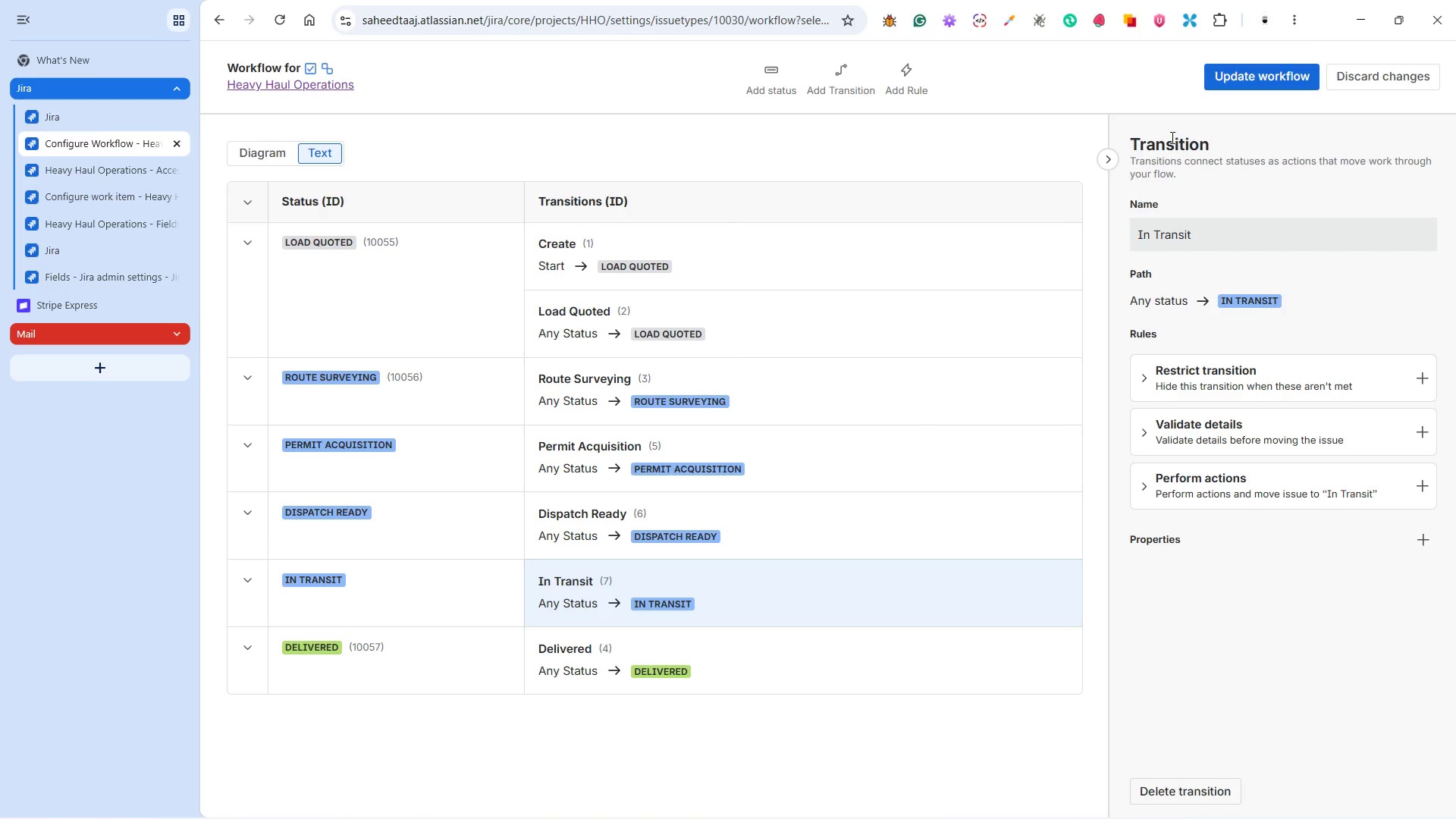 
left_click_drag(start_coordinate=[1249, 63], to_coordinate=[1253, 61])
 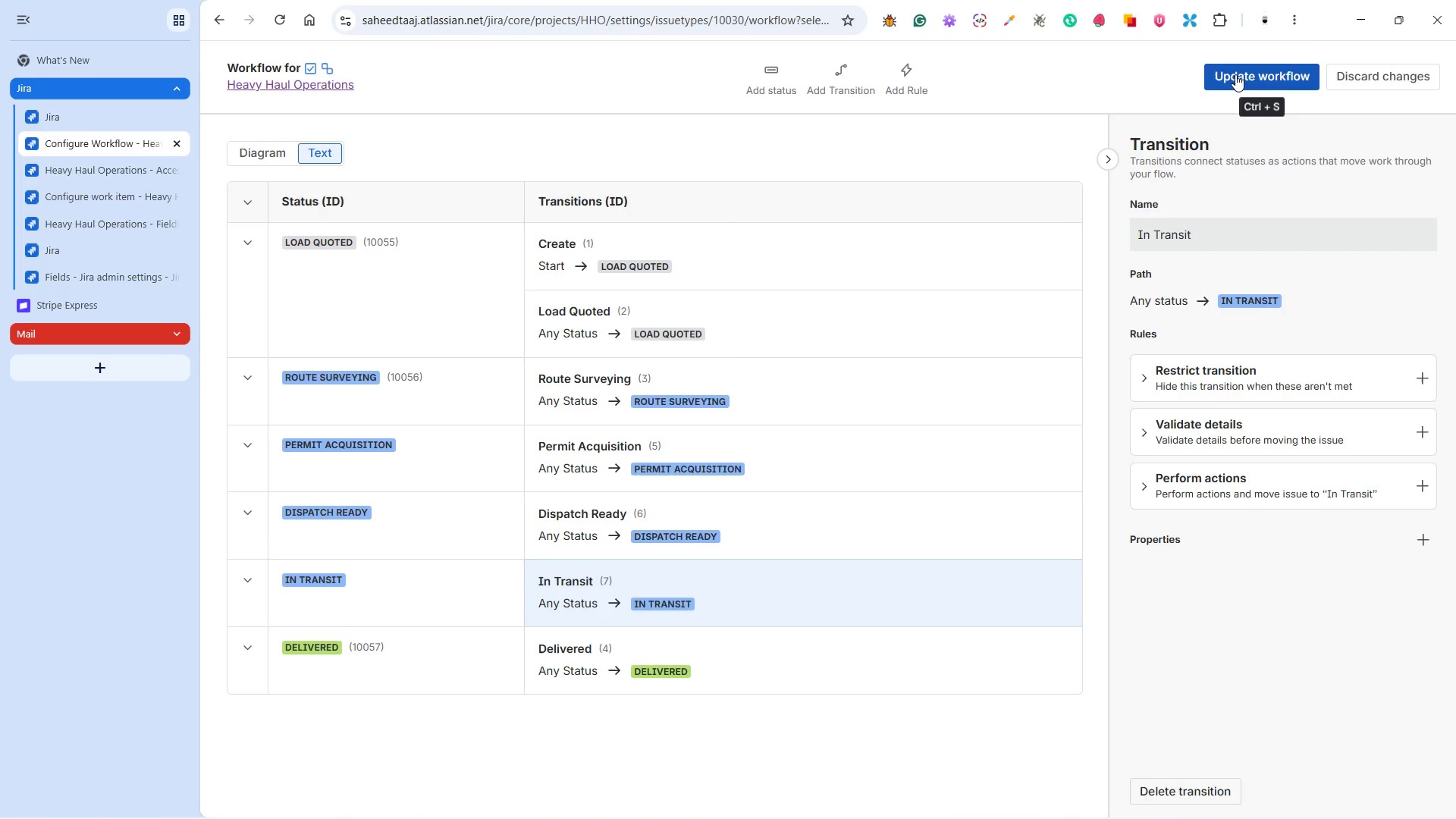 
left_click([1235, 74])
 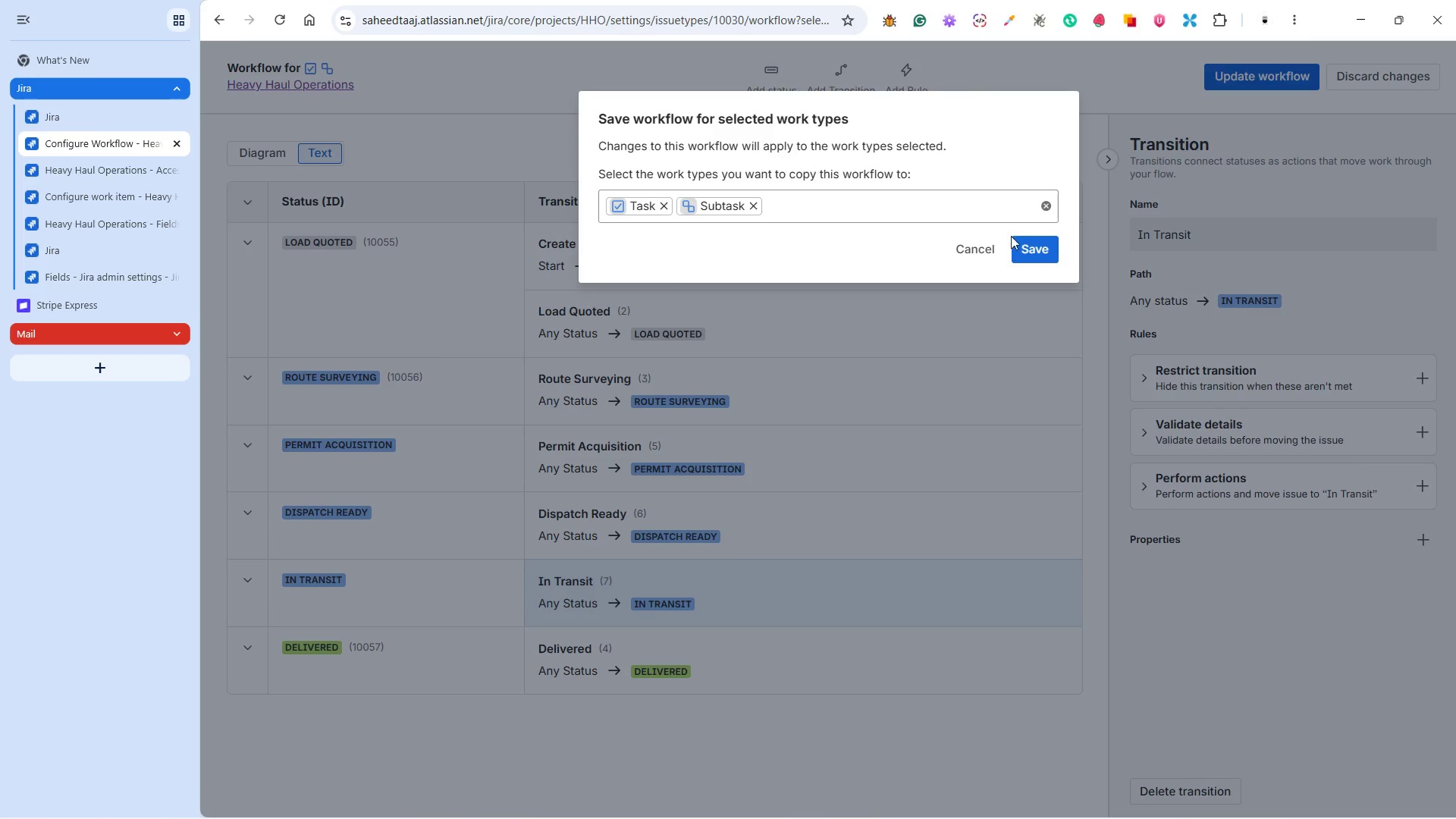 
left_click([1028, 242])
 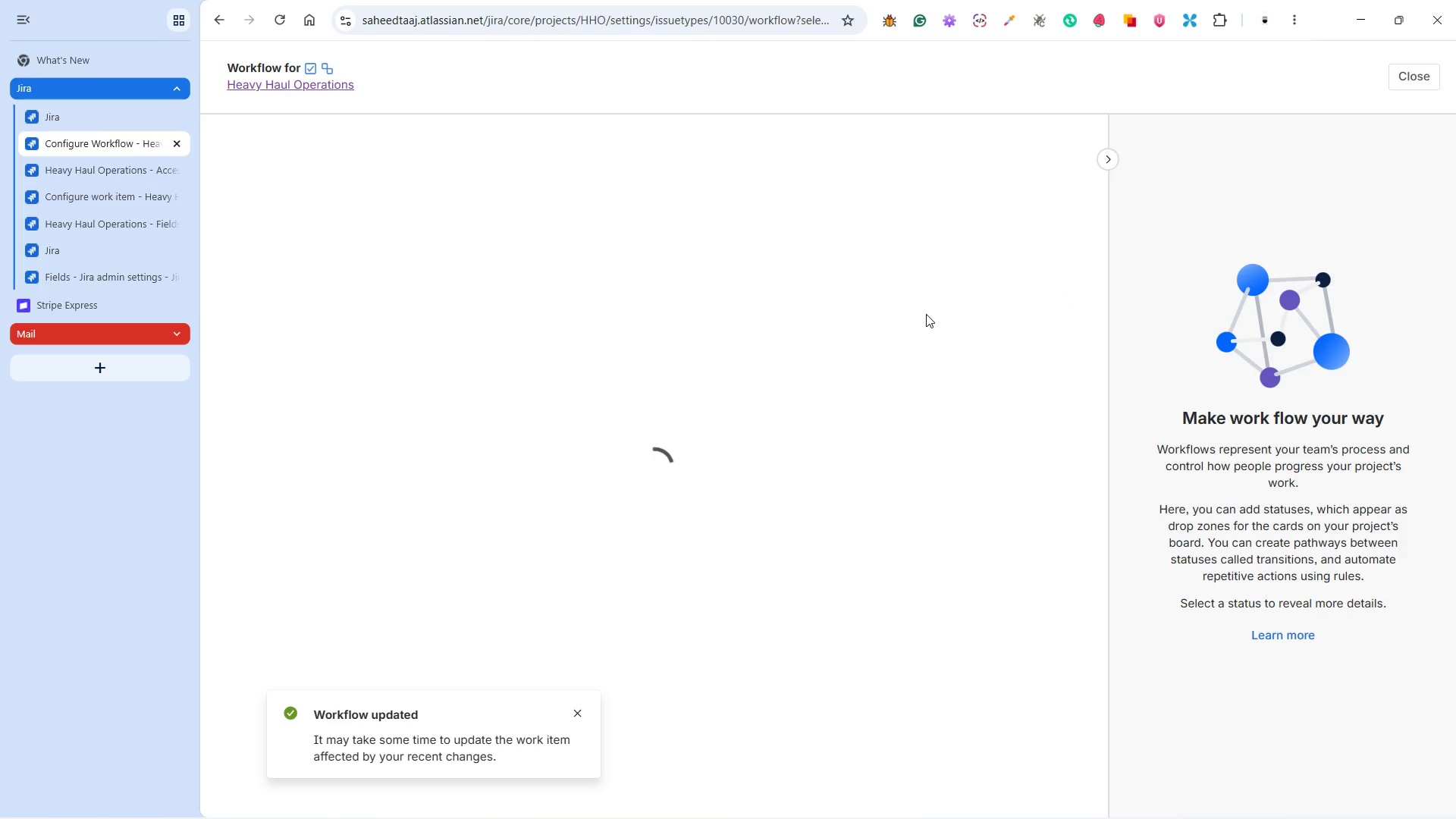 
wait(6.2)
 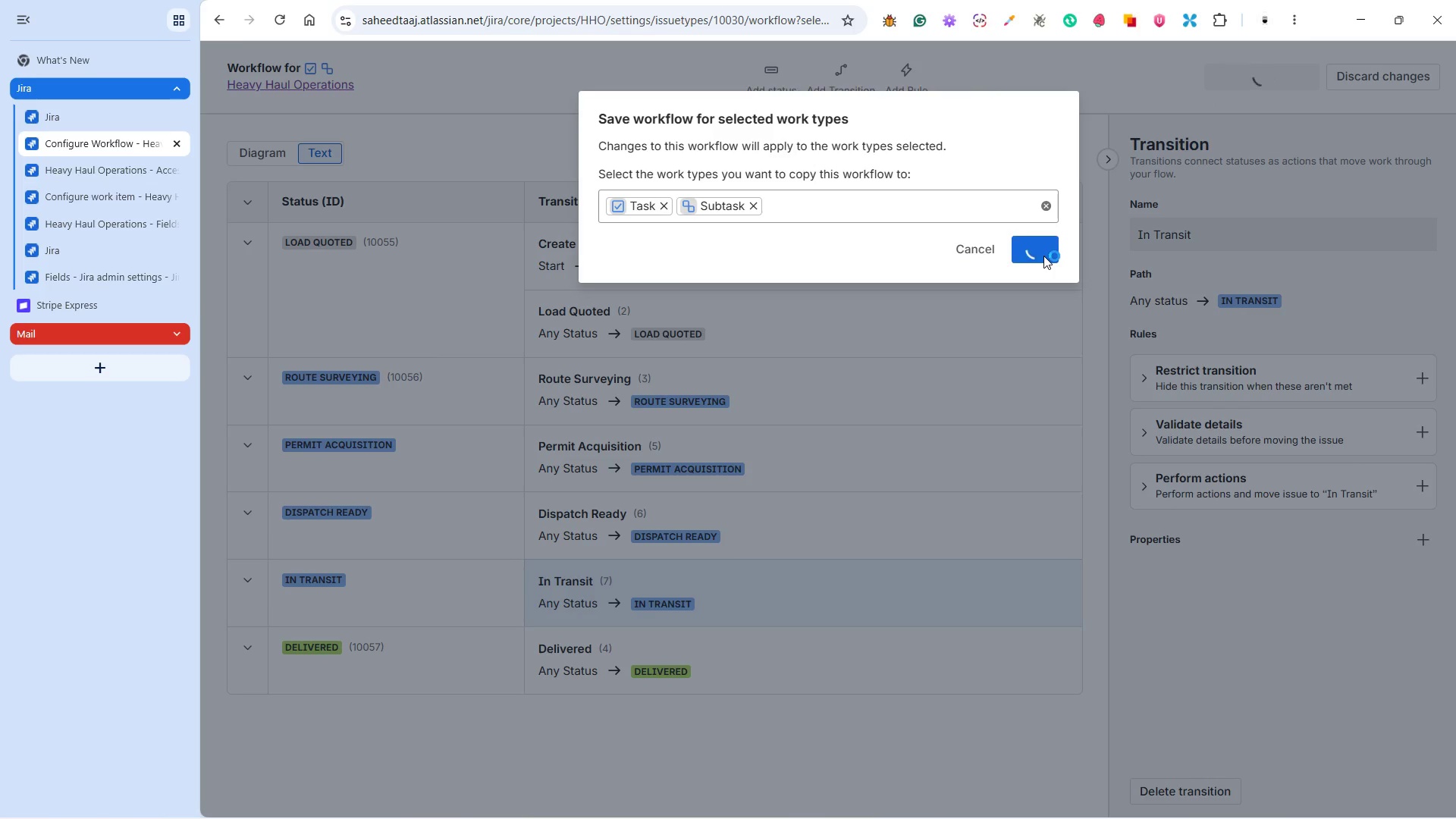 
left_click([65, 160])
 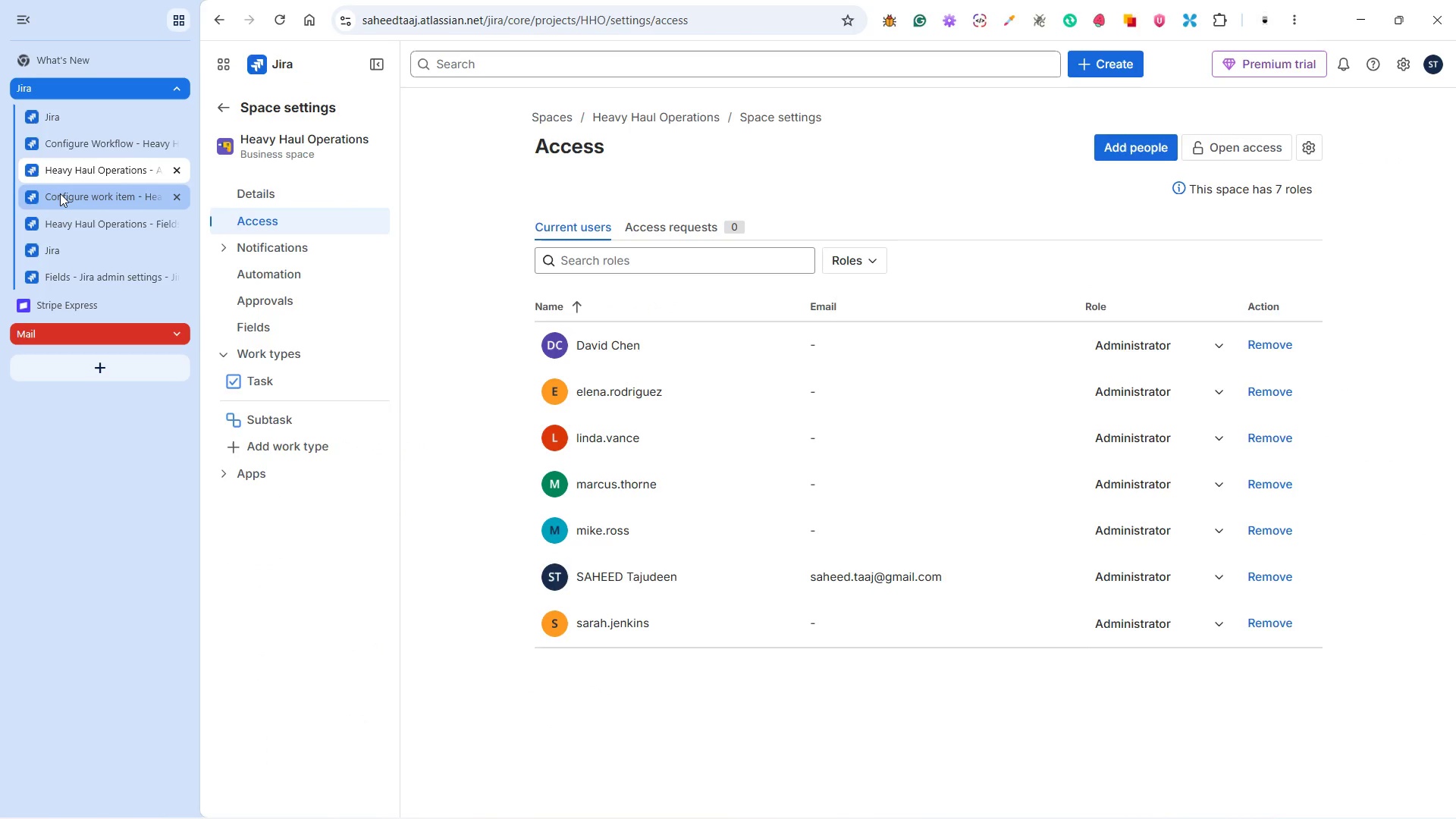 
left_click([60, 193])
 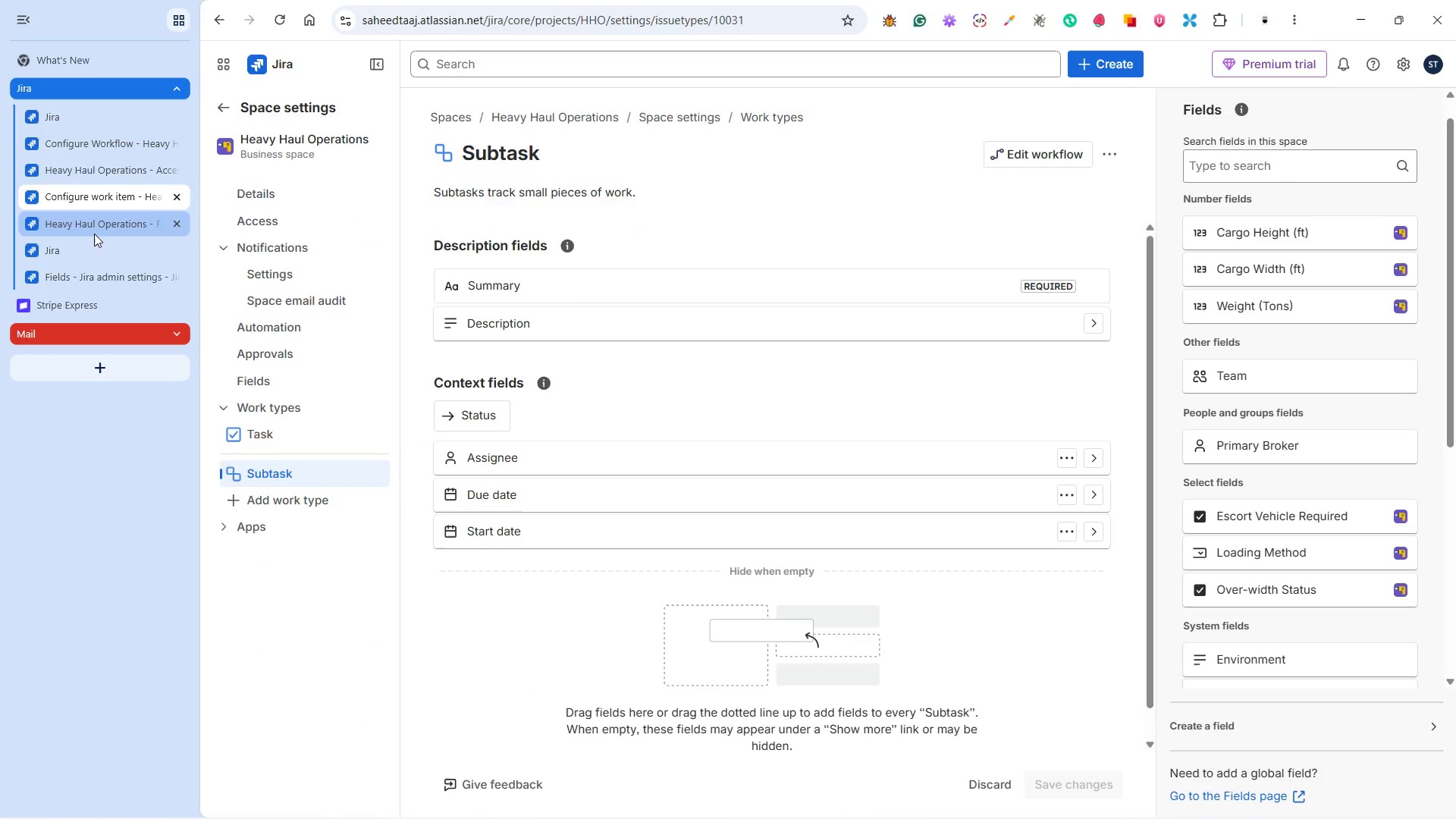 
left_click([83, 234])
 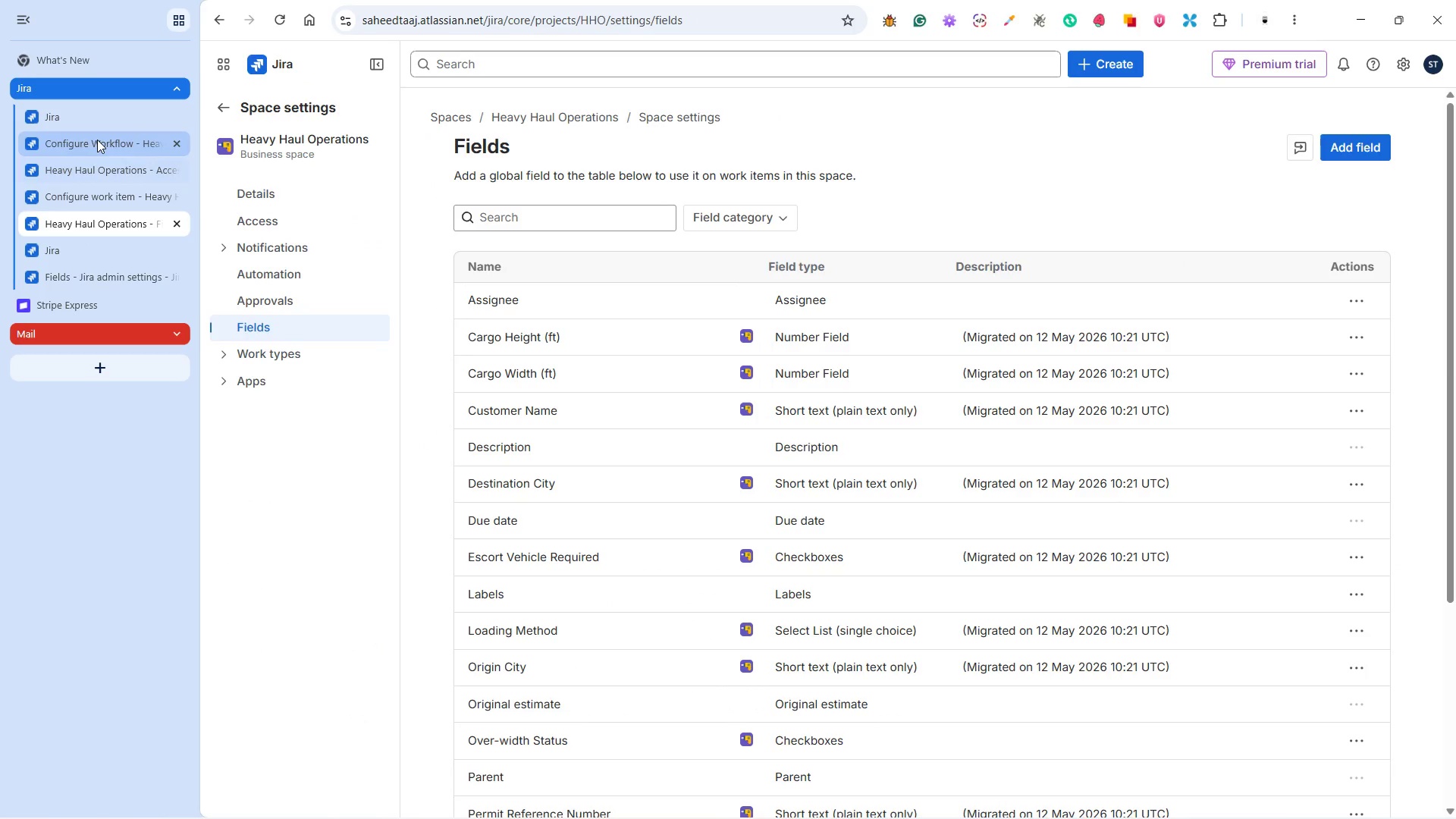 
left_click([97, 163])
 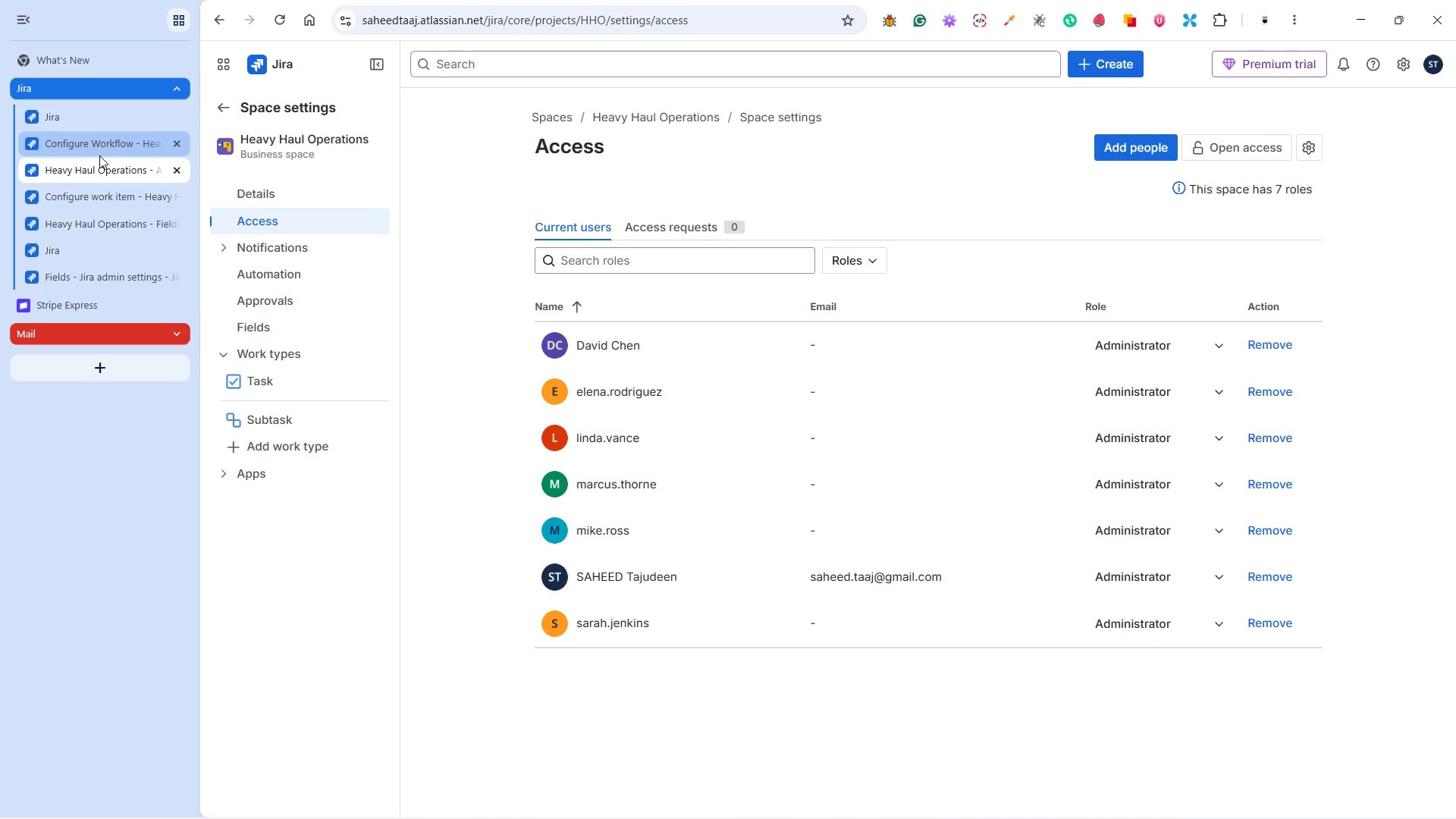 
left_click([101, 144])
 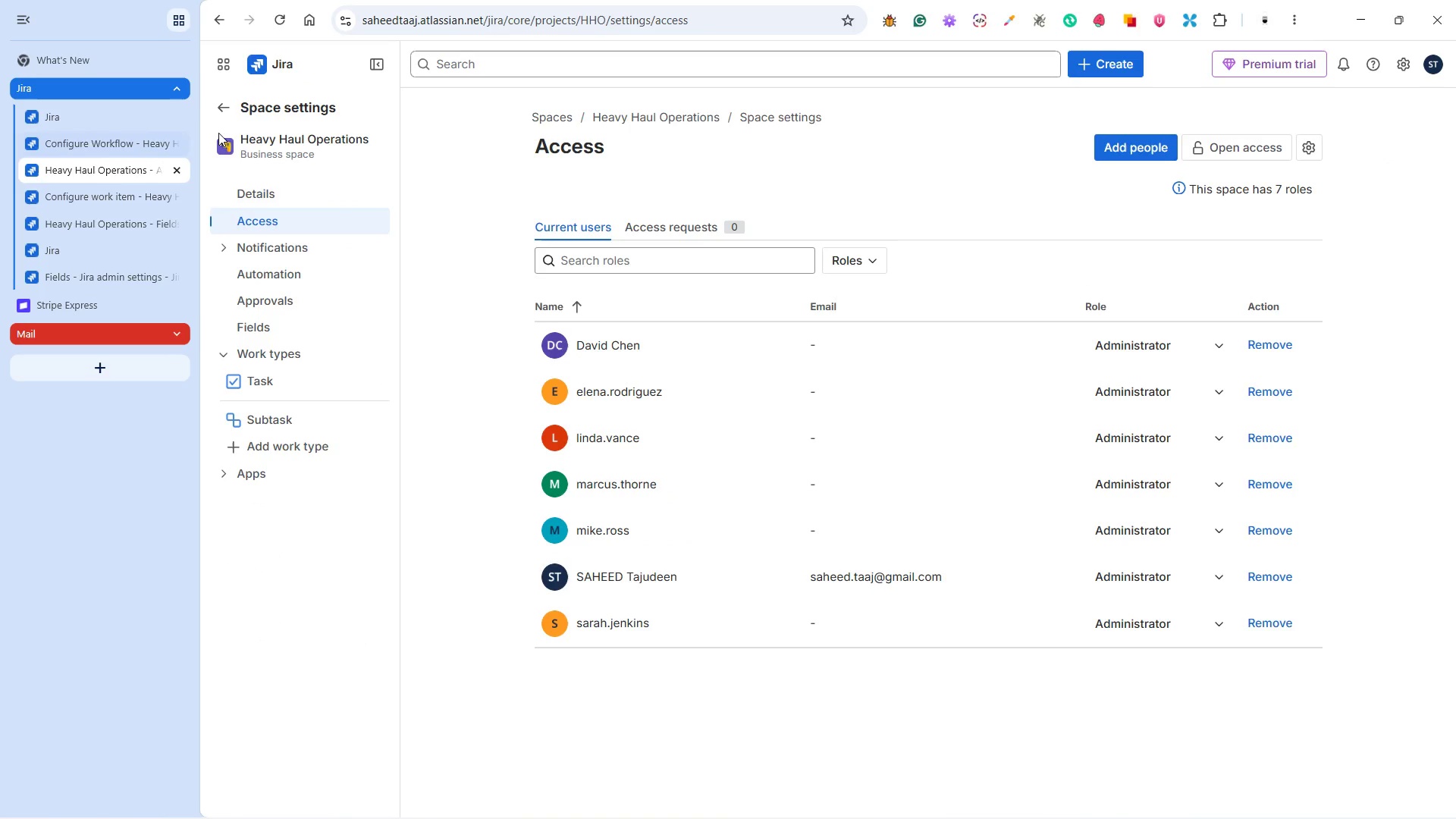 
left_click([262, 139])
 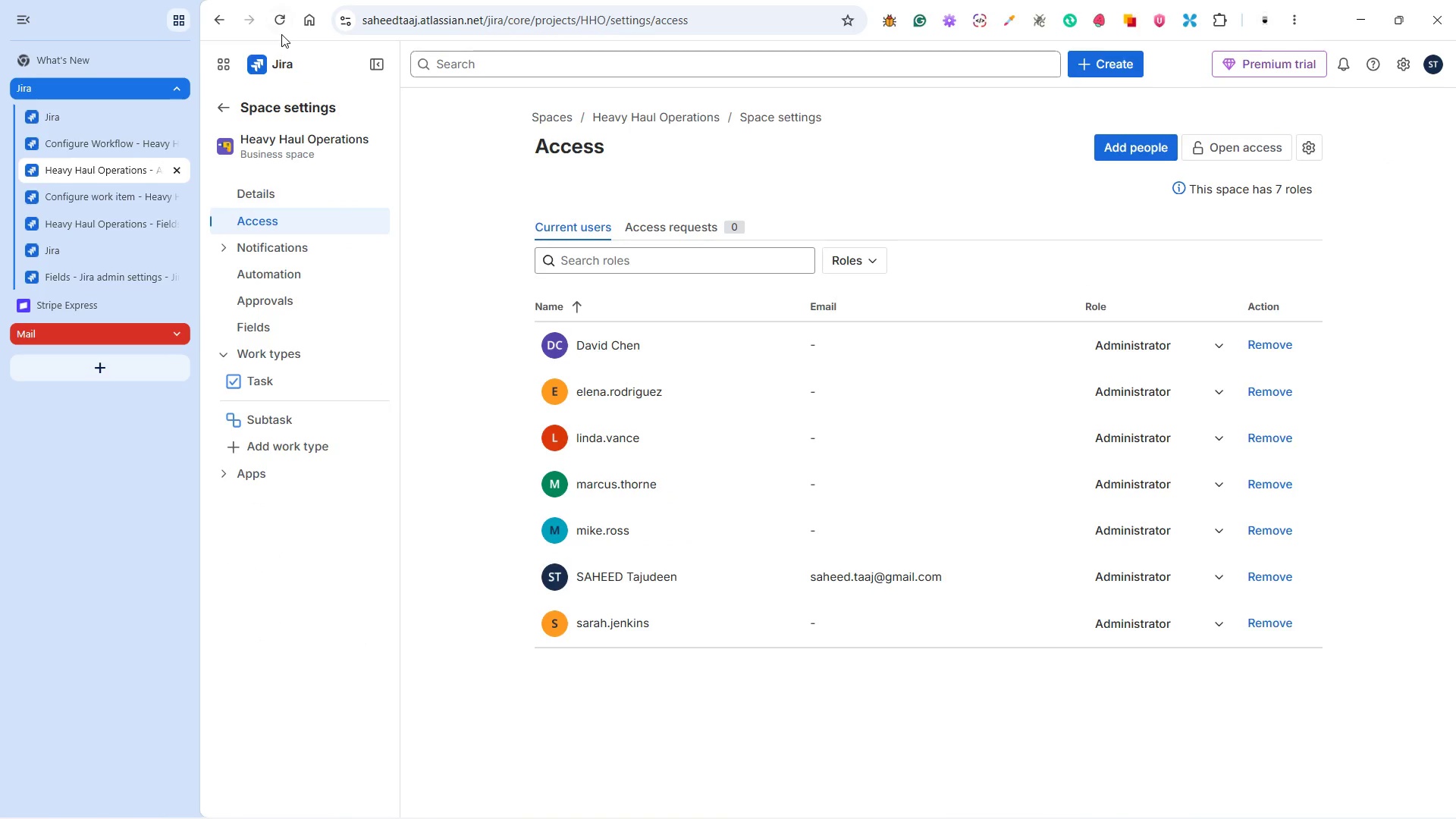 
double_click([274, 58])
 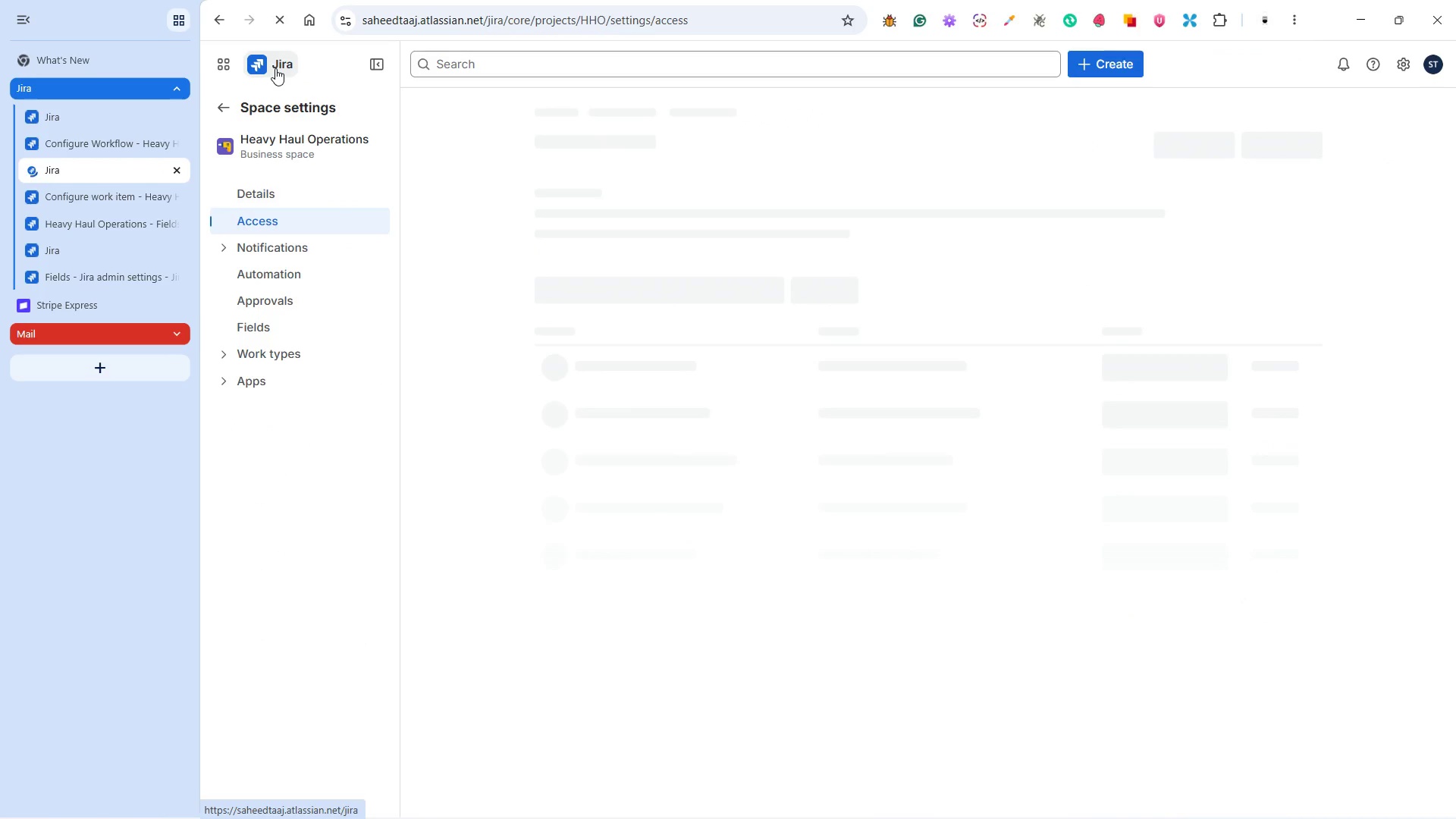 
left_click([275, 68])
 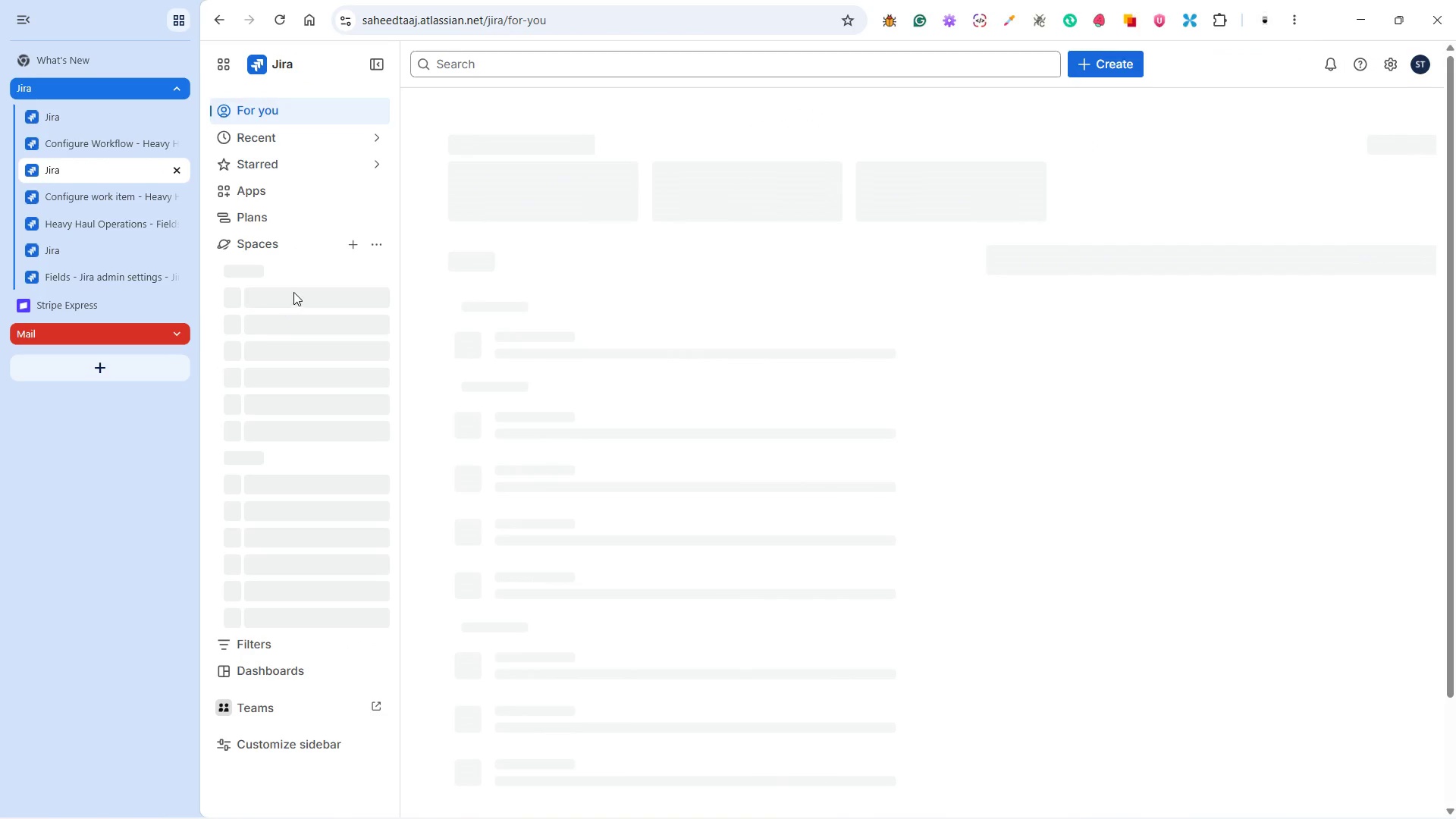 
left_click([294, 293])
 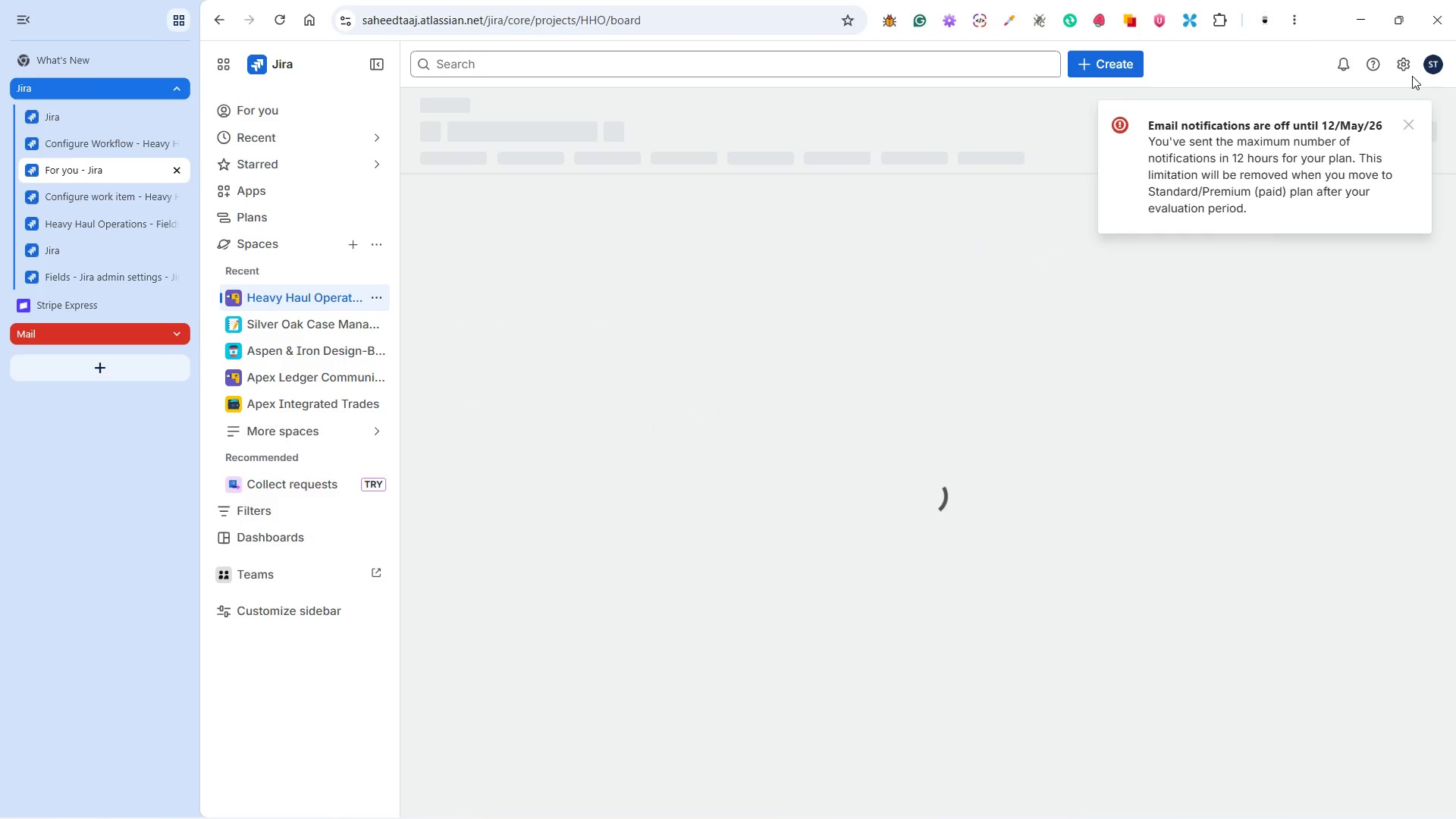 
left_click([1407, 124])
 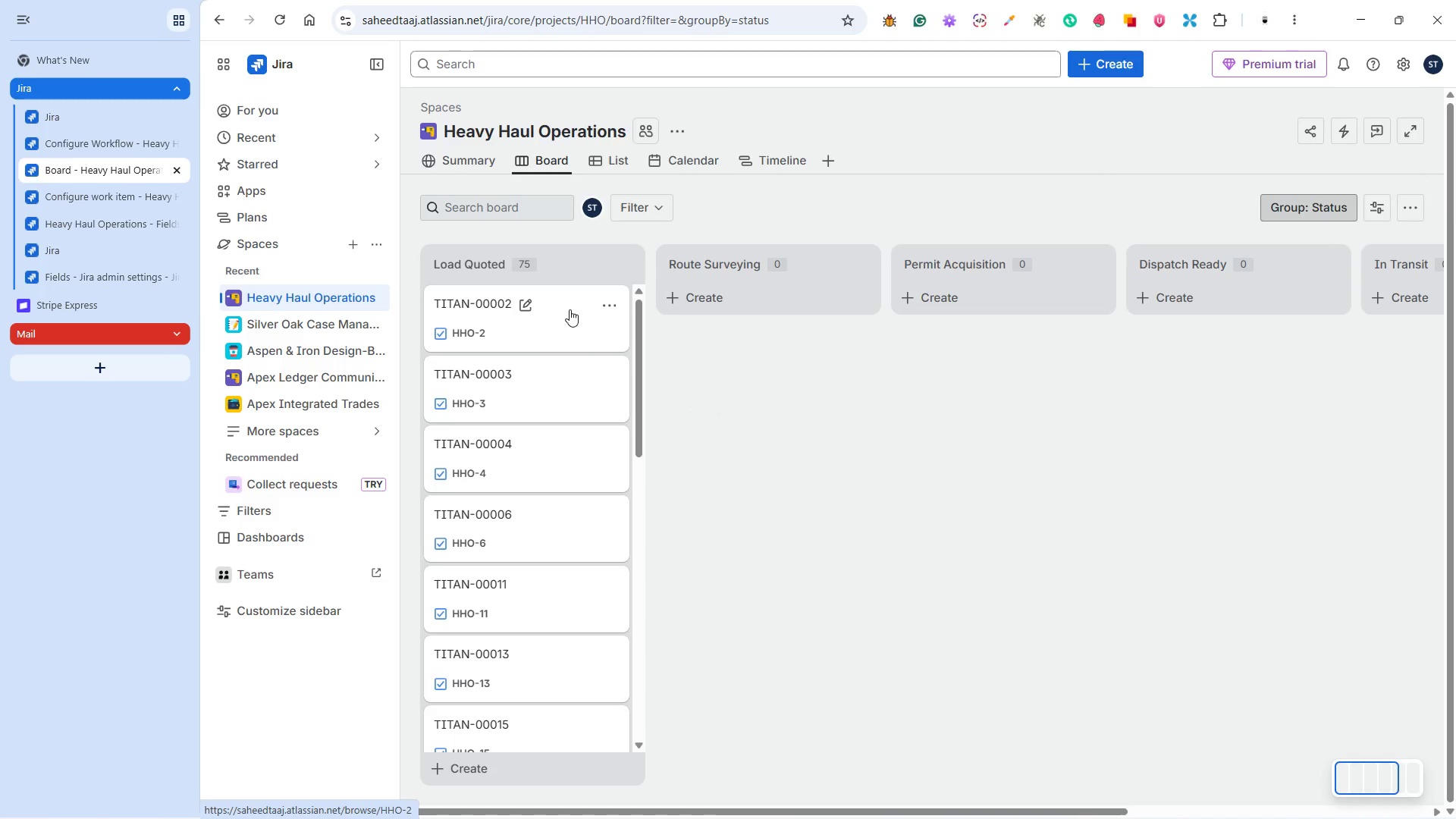 
wait(10.25)
 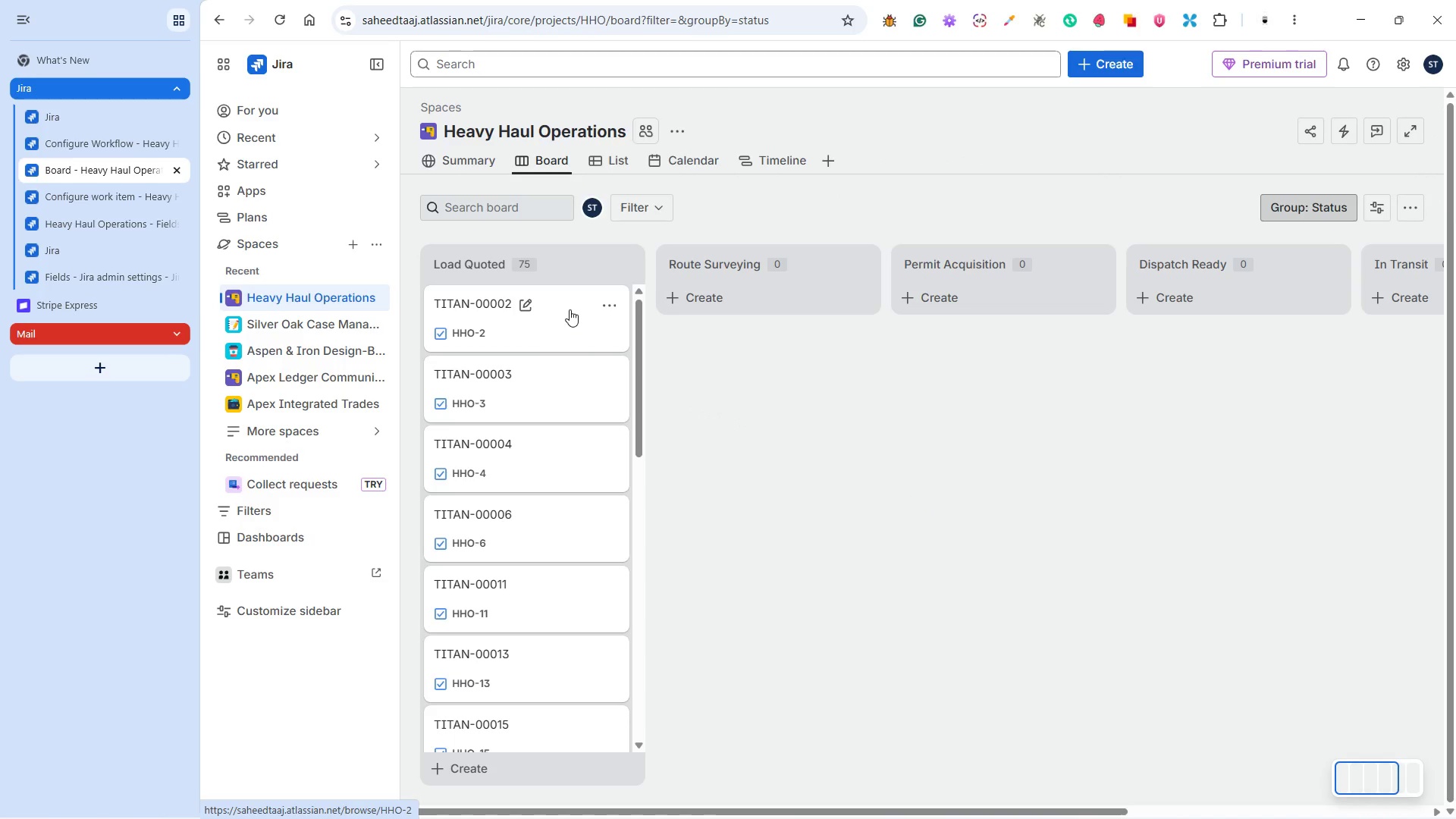 
scroll: coordinate [542, 576], scroll_direction: down, amount: 17.0
 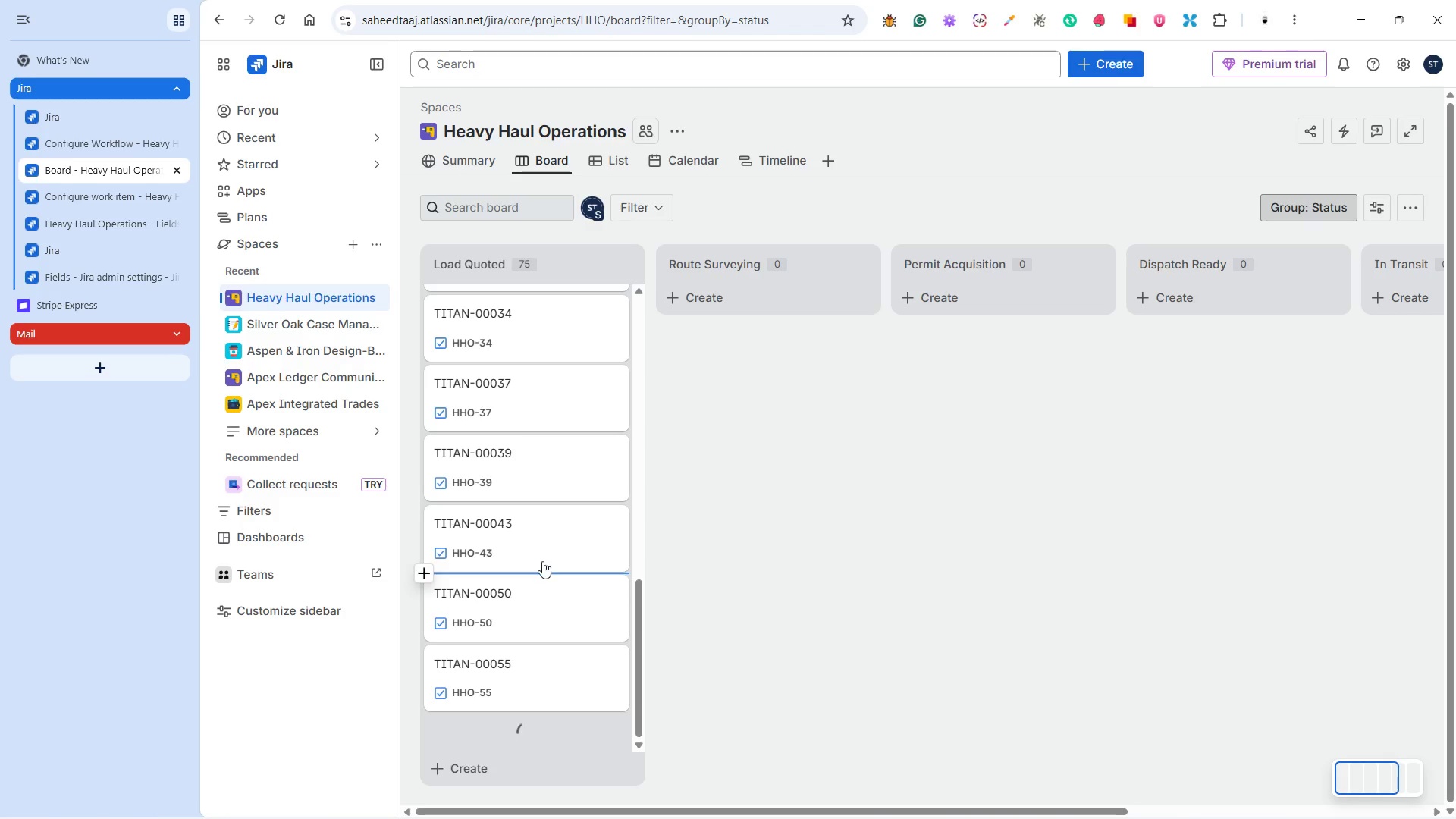 
scroll: coordinate [544, 502], scroll_direction: up, amount: 28.0
 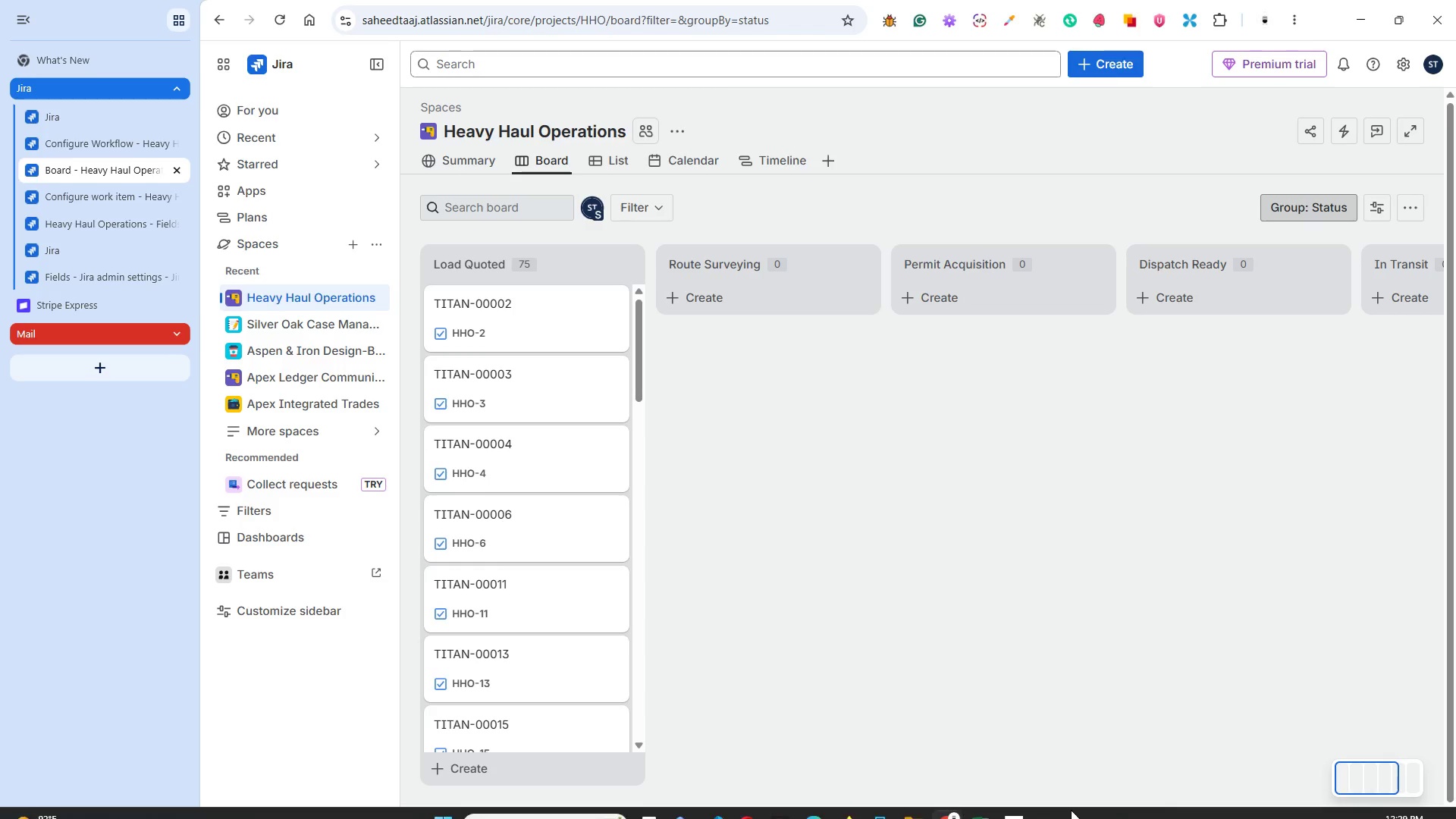 
left_click([1019, 795])